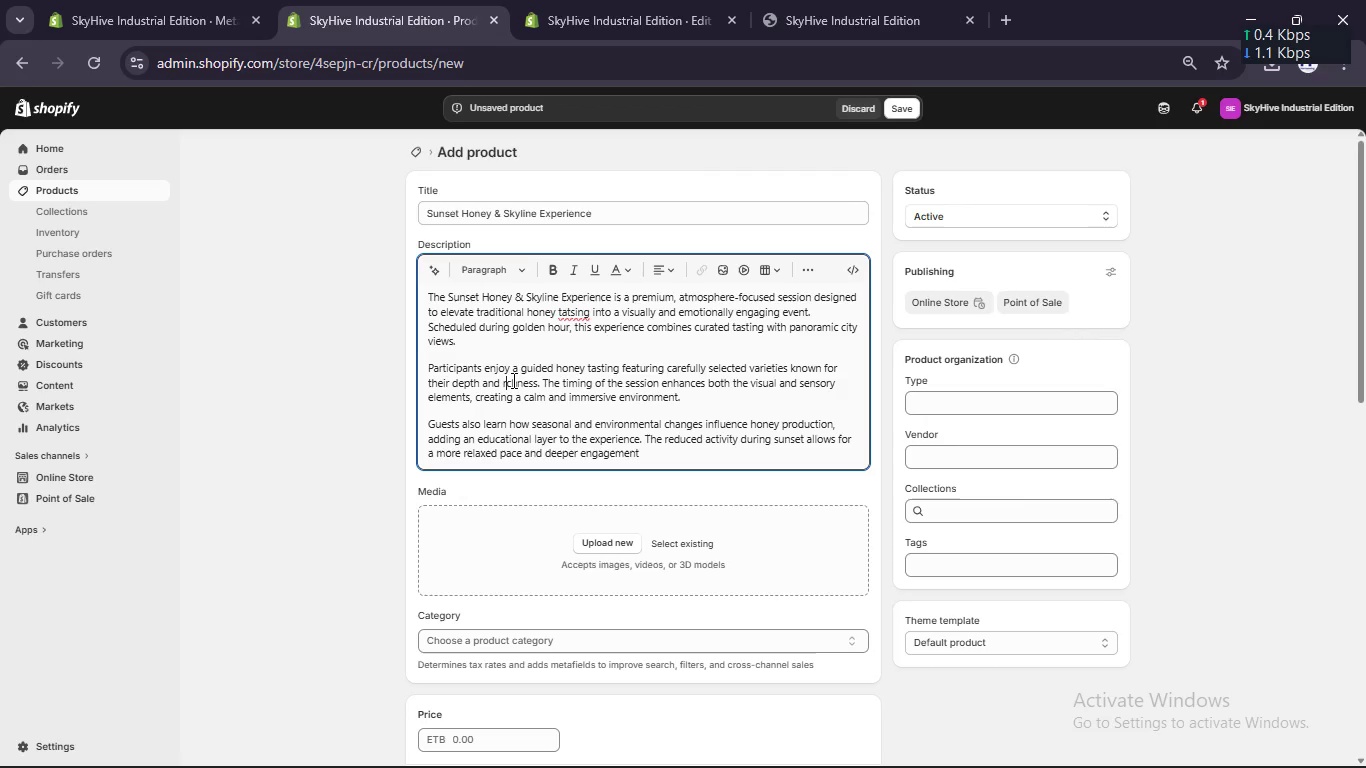 
key(I)
 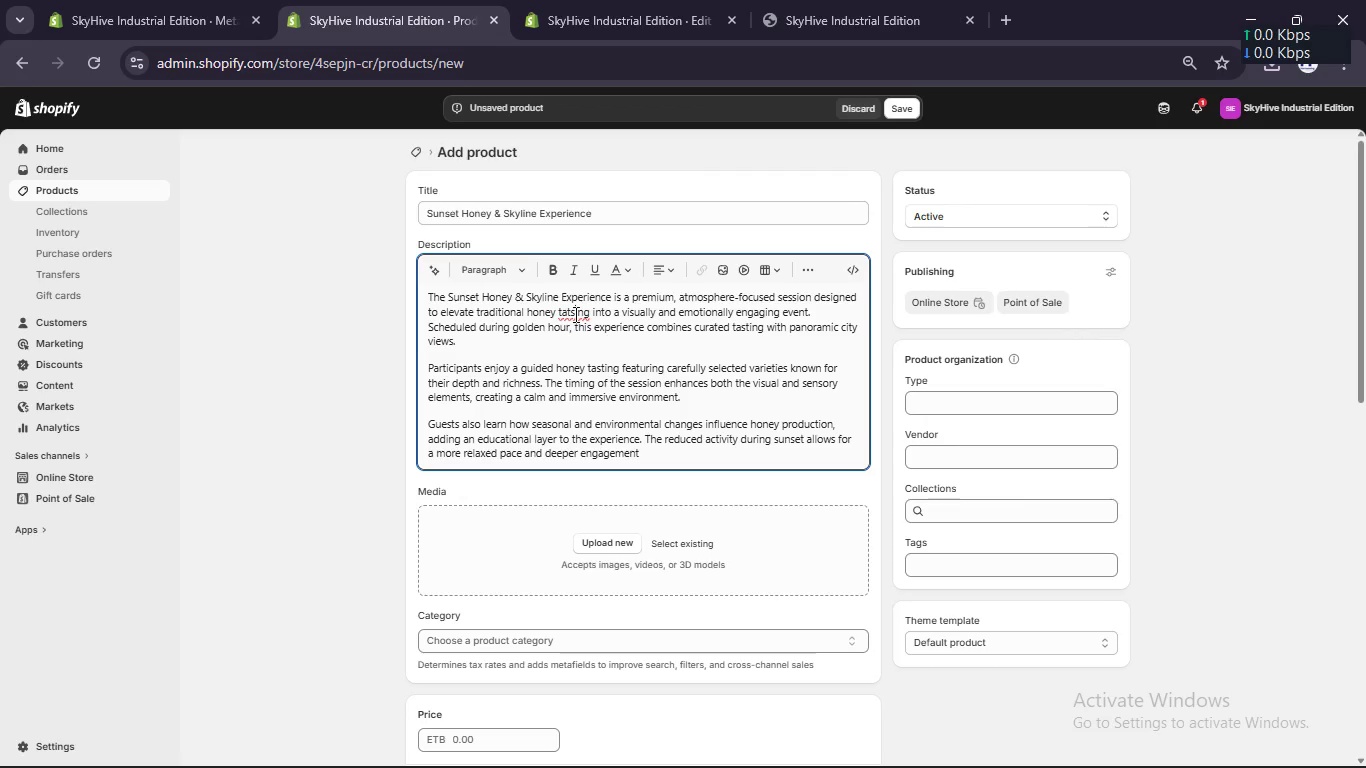 
key(Backspace)
key(Backspace)
type(st)
 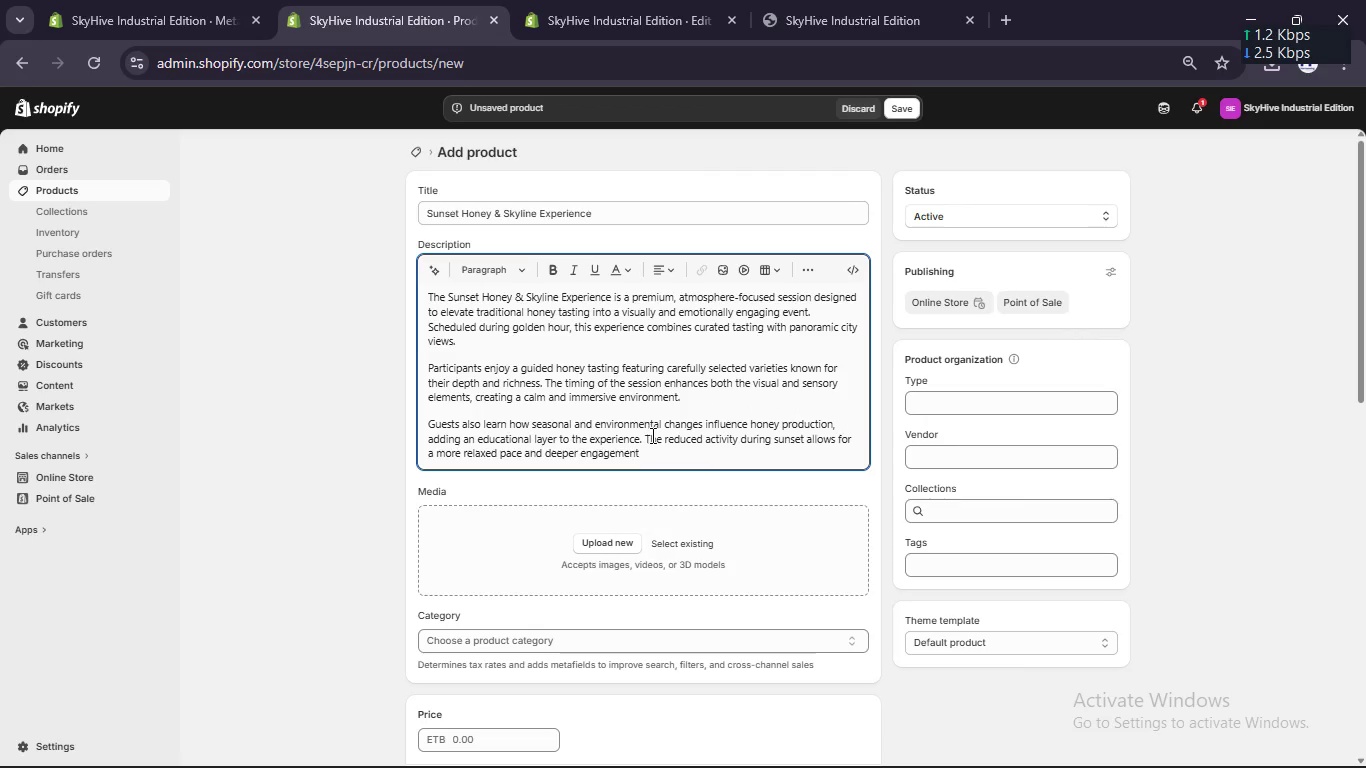 
left_click([644, 456])
 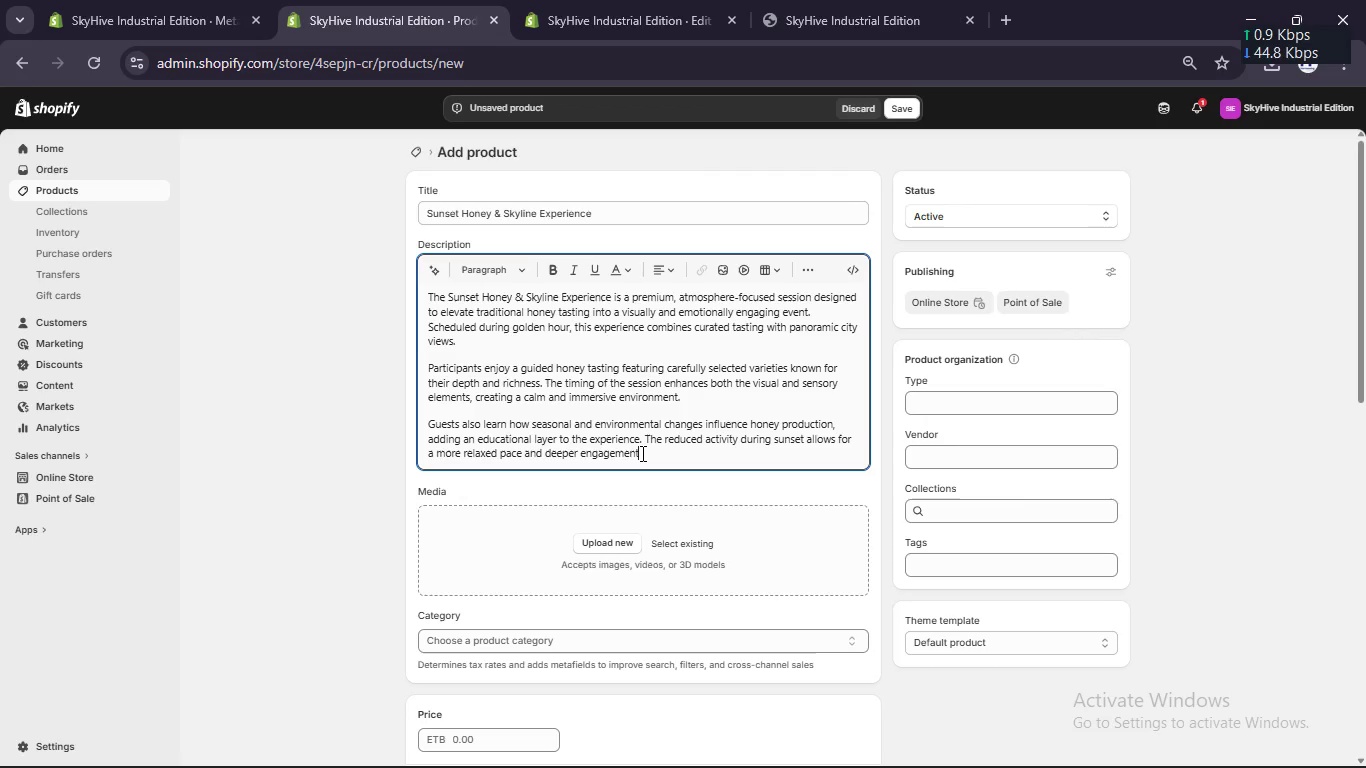 
wait(6.99)
 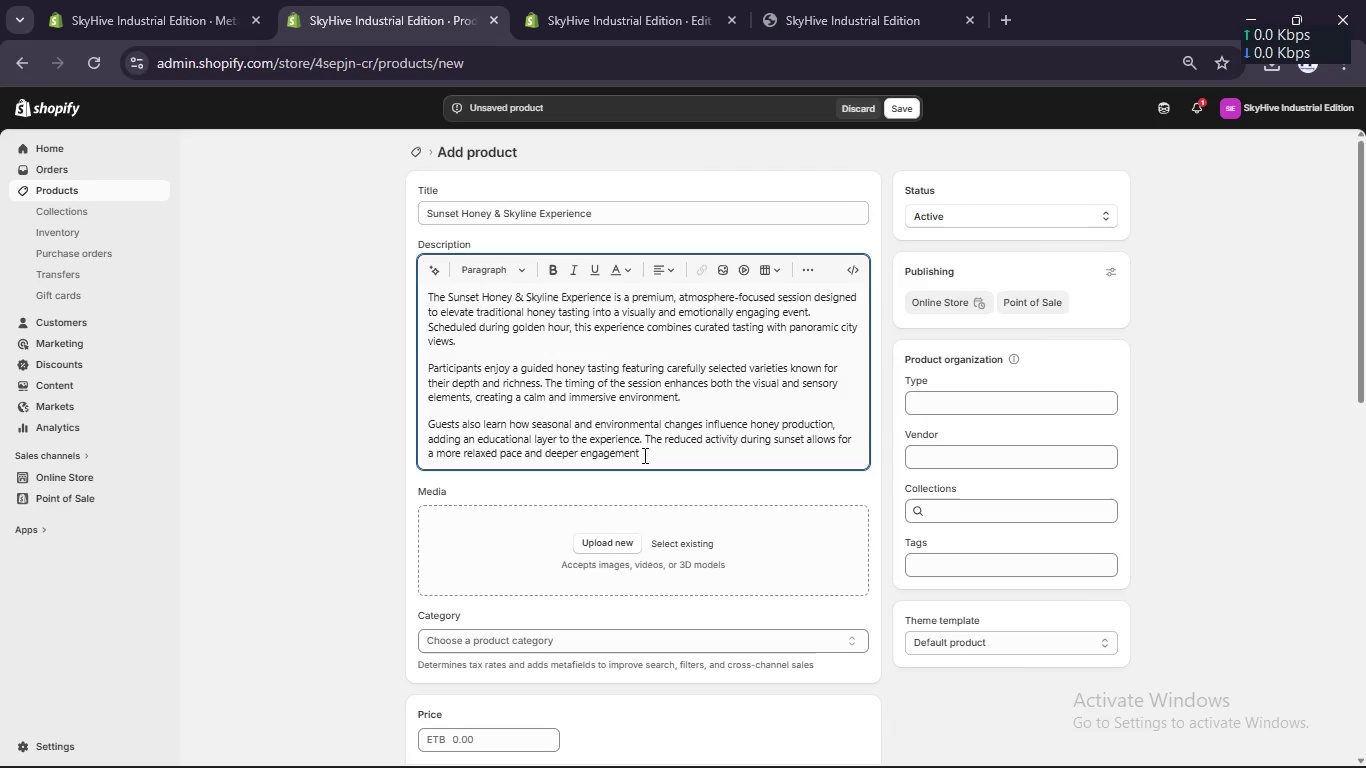 
key(Period)
 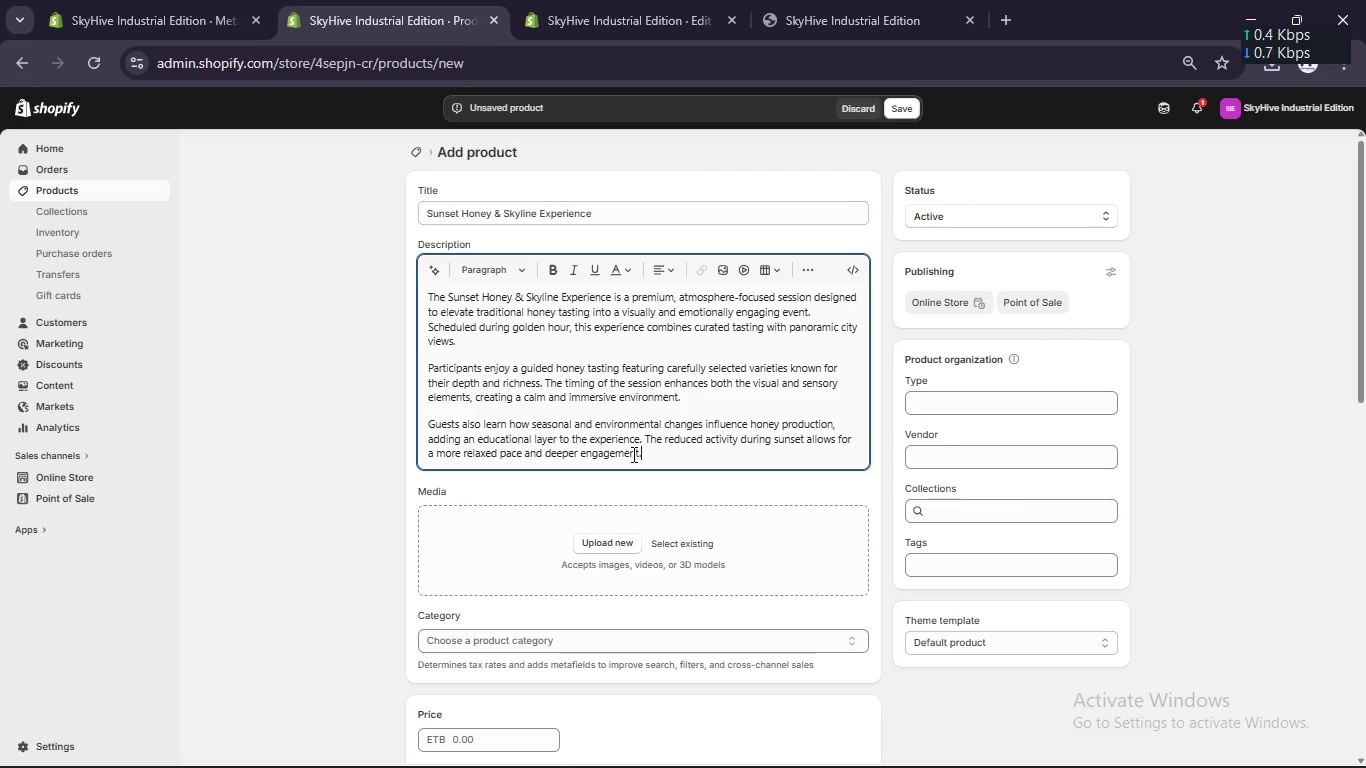 
key(Enter)
 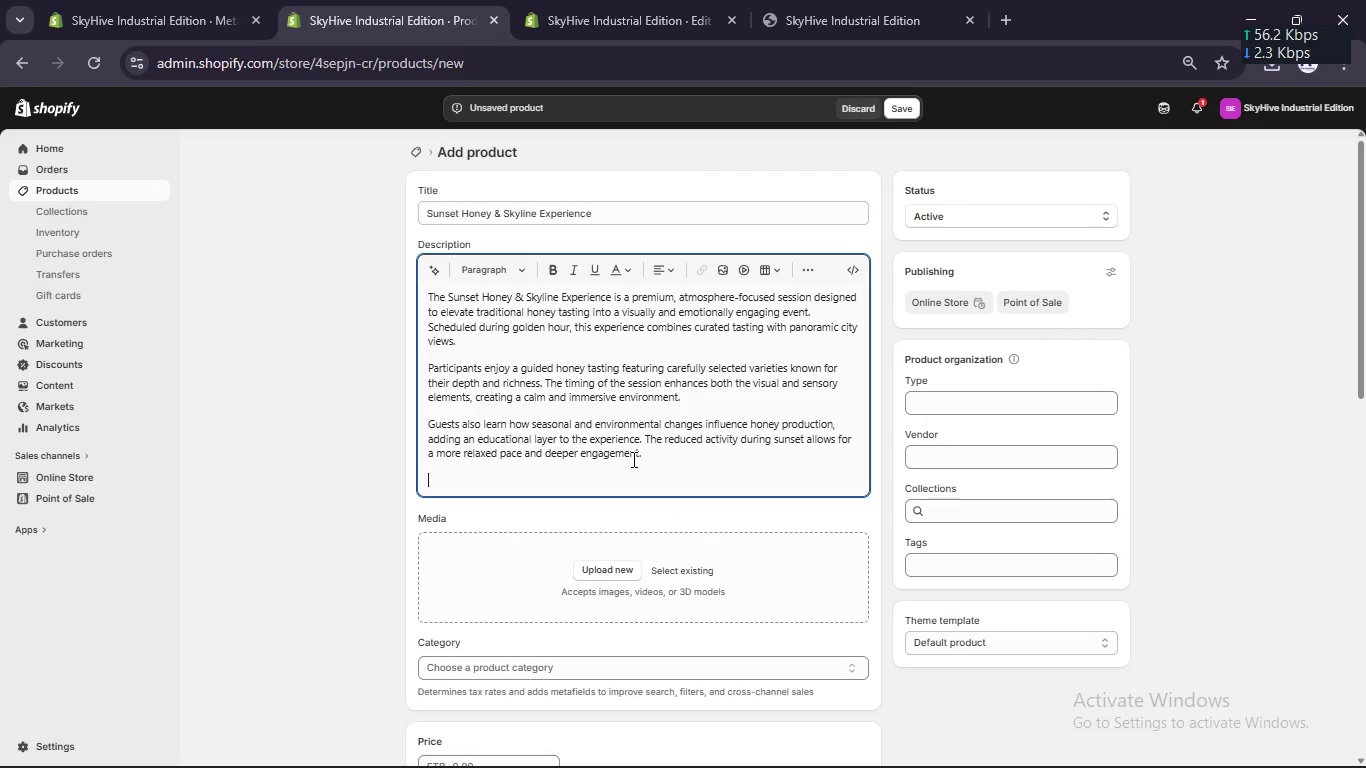 
type(This experiene is ideal for couples and special occasons, offering a refined and meme)
key(Backspace)
type(rable setting that blends eductaion, atmospe)
key(Backspace)
type(here, and visual appeal.)
 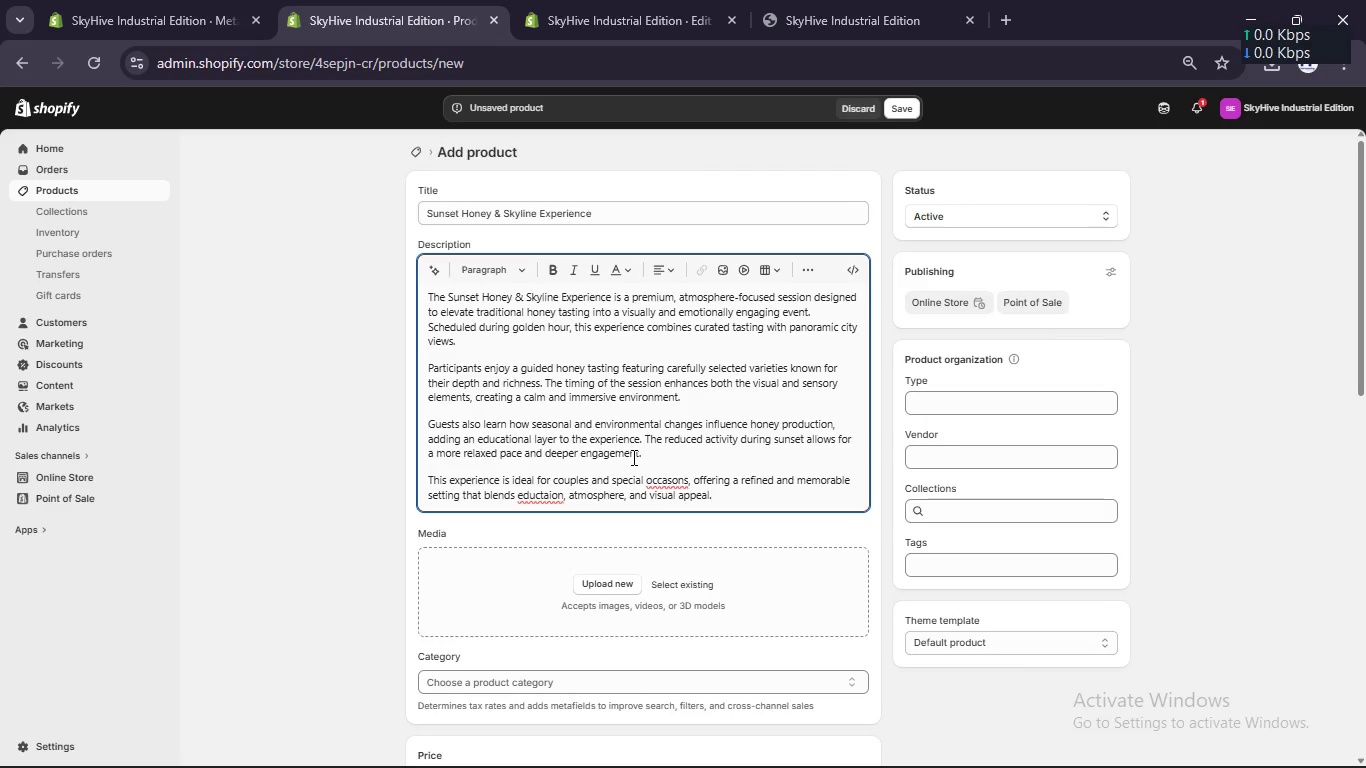 
scroll: coordinate [631, 441], scroll_direction: up, amount: 1.0
 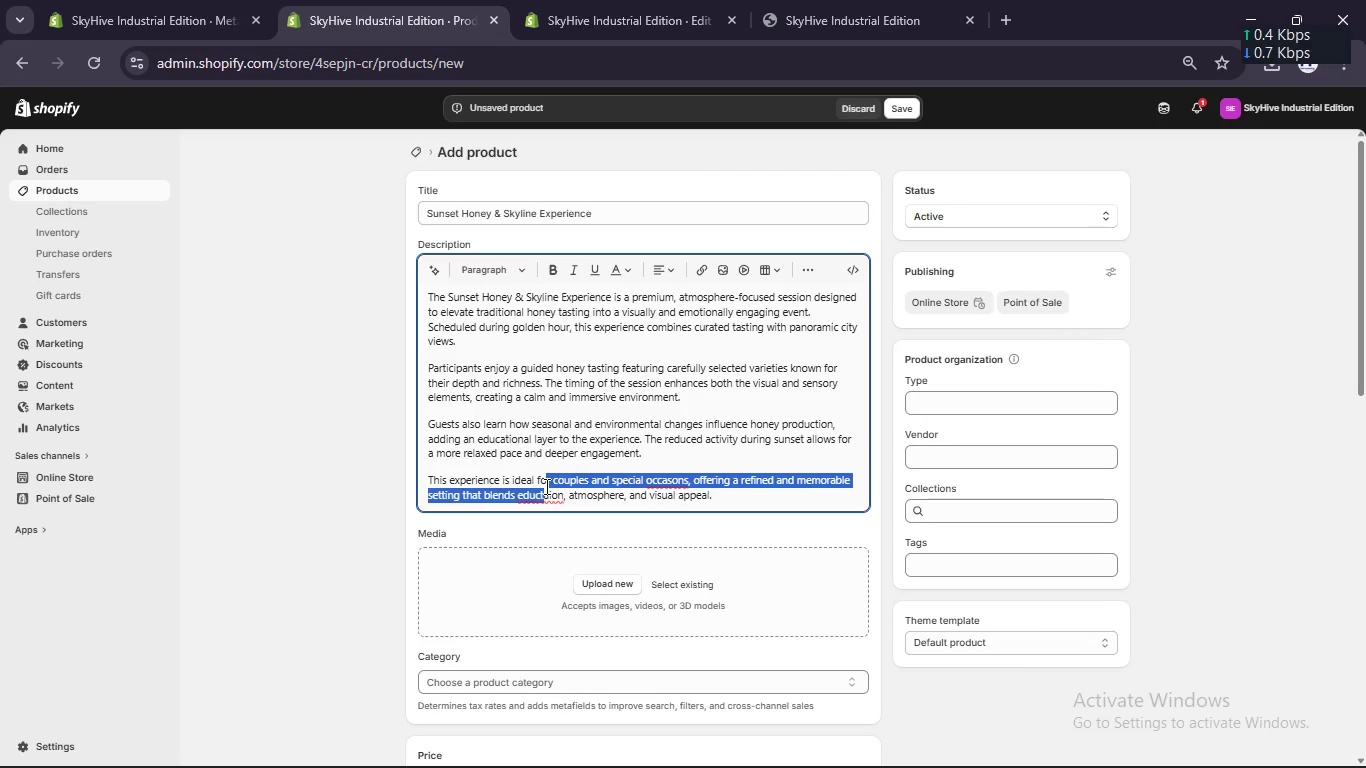 
left_click([545, 485])
 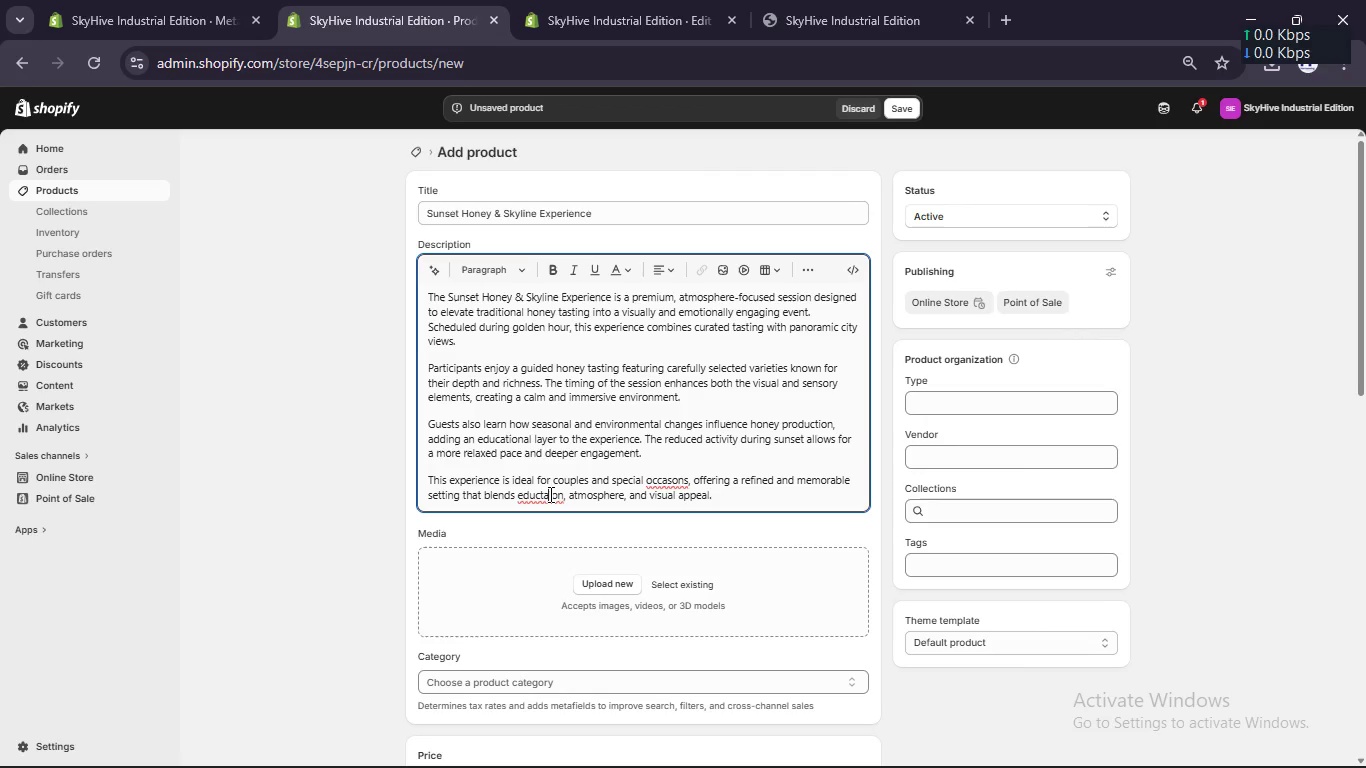 
key(Backspace)
 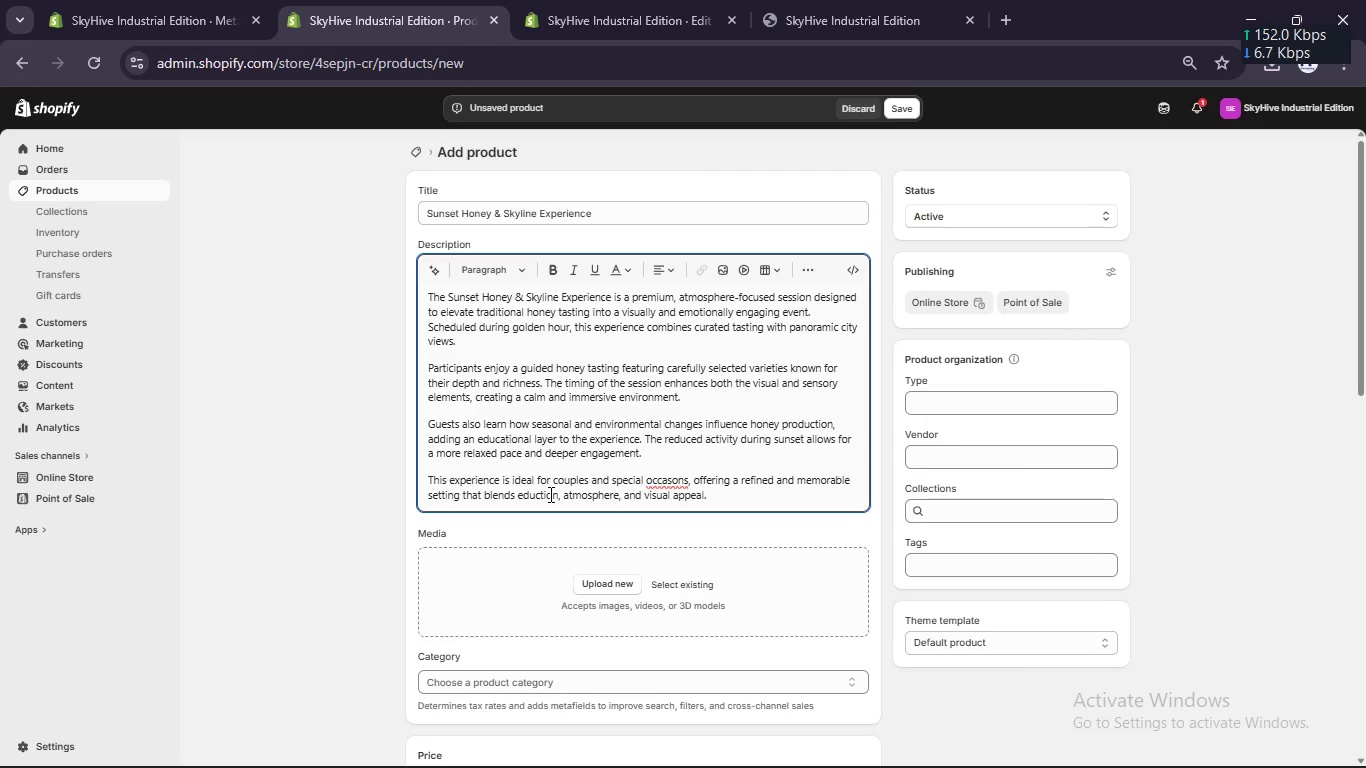 
key(ArrowLeft)
 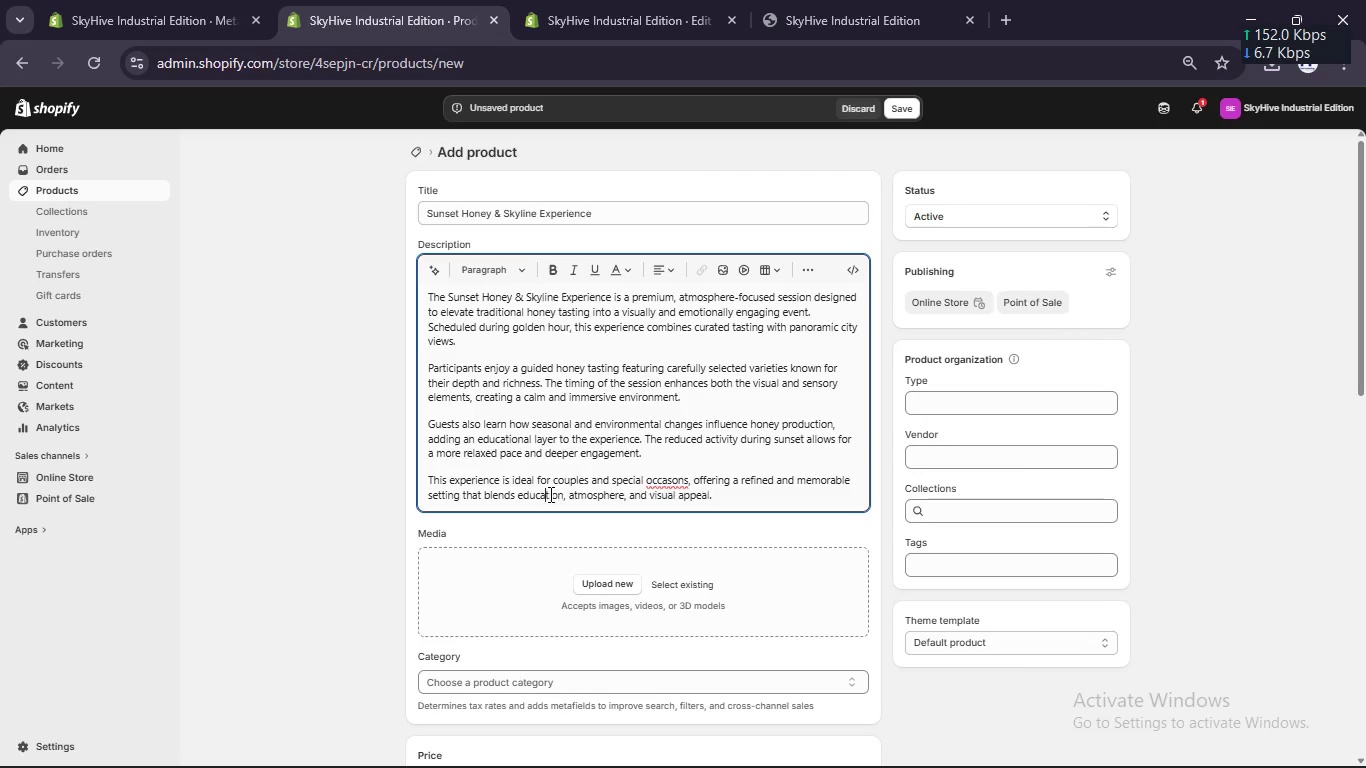 
key(A)
 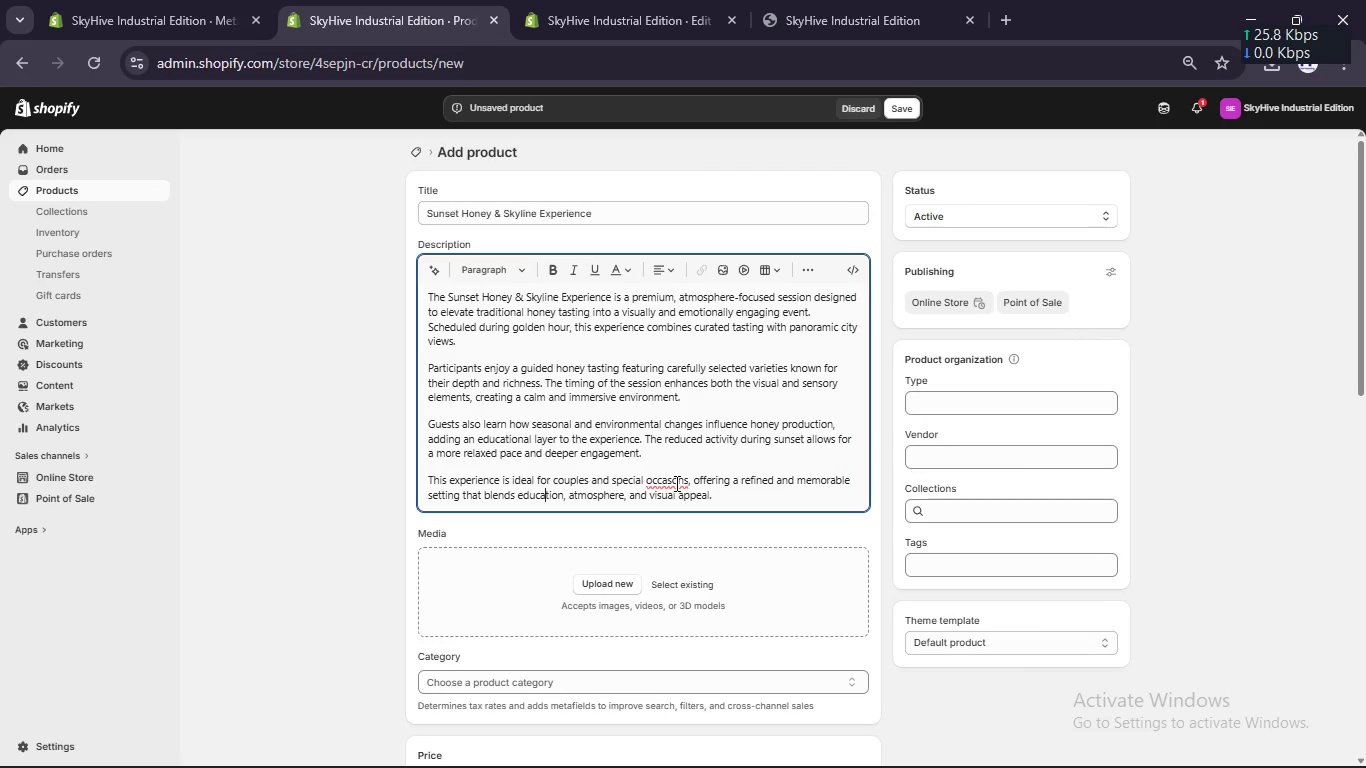 
key(I)
 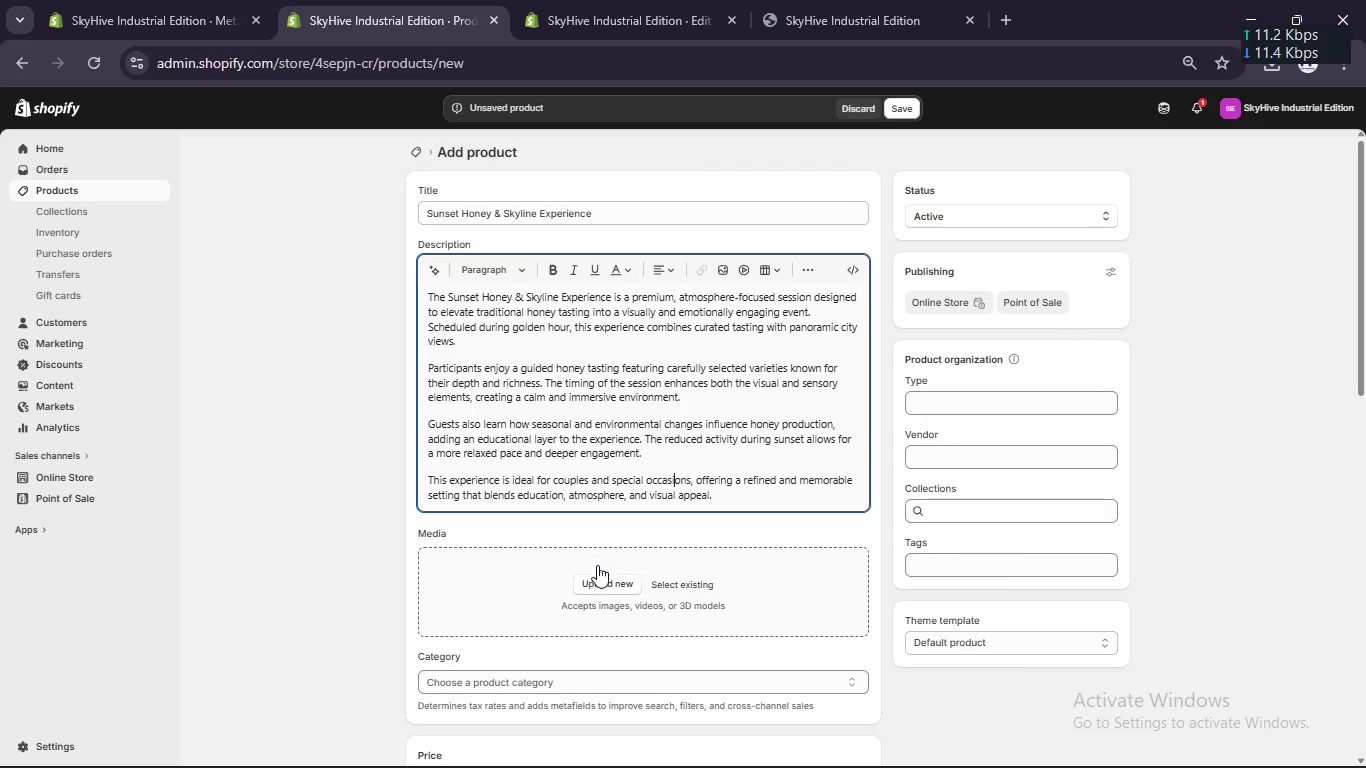 
left_click([601, 581])
 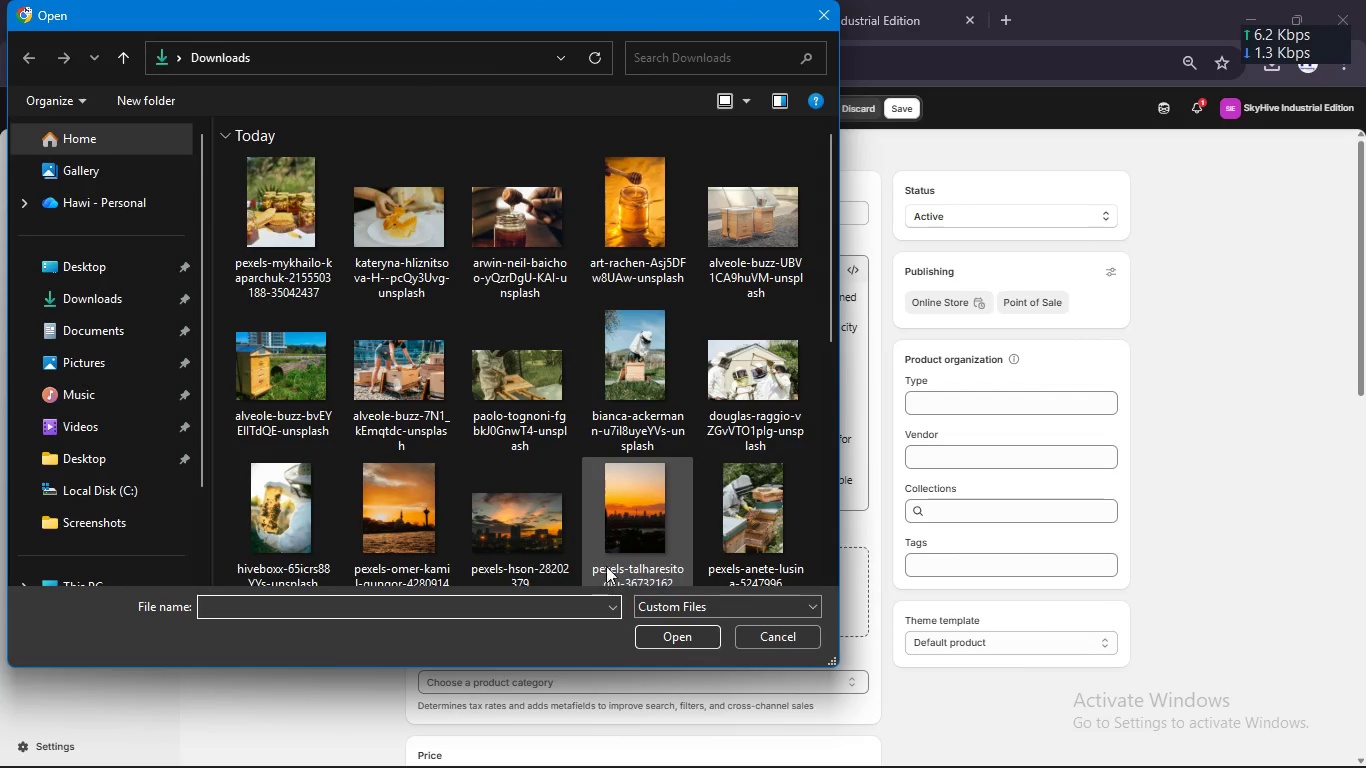 
hold_key(key=ControlLeft, duration=2.36)
left_click([435, 518])
 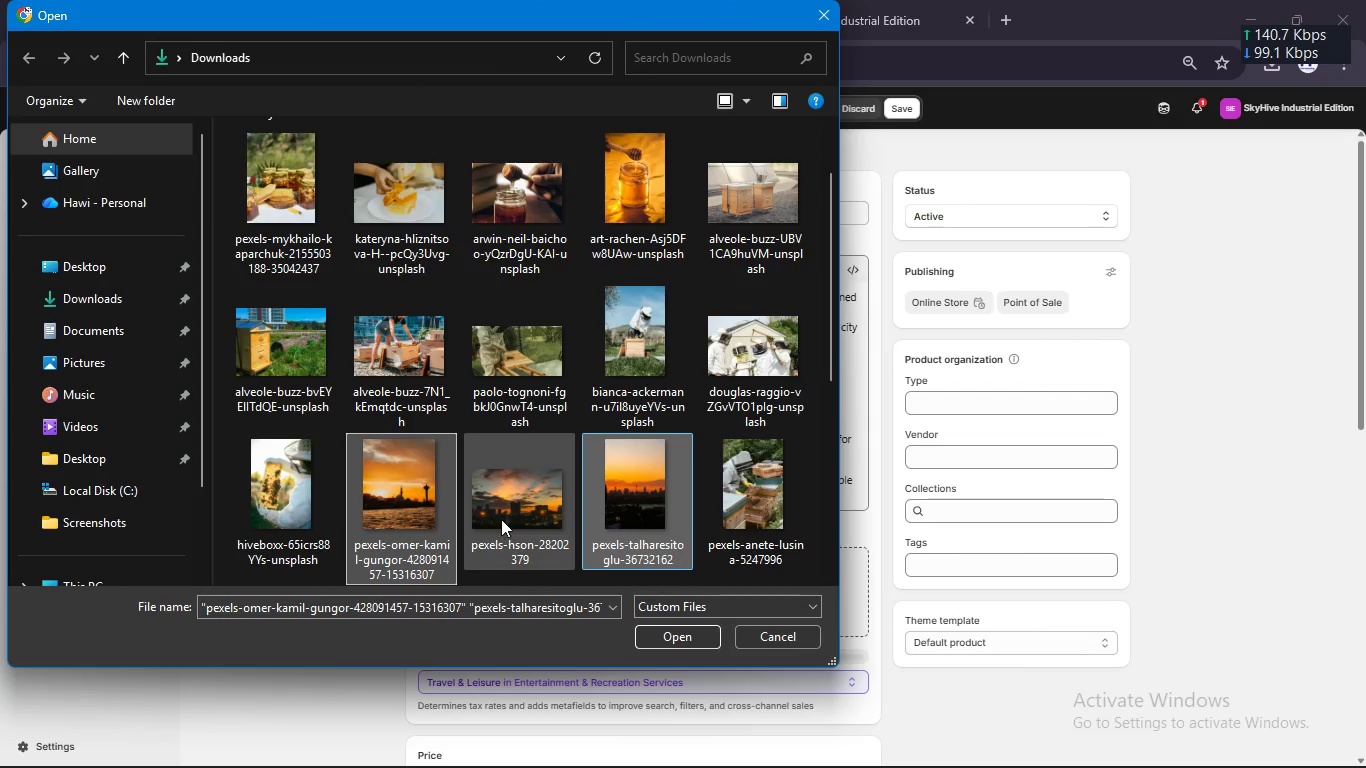 
left_click([505, 519])
 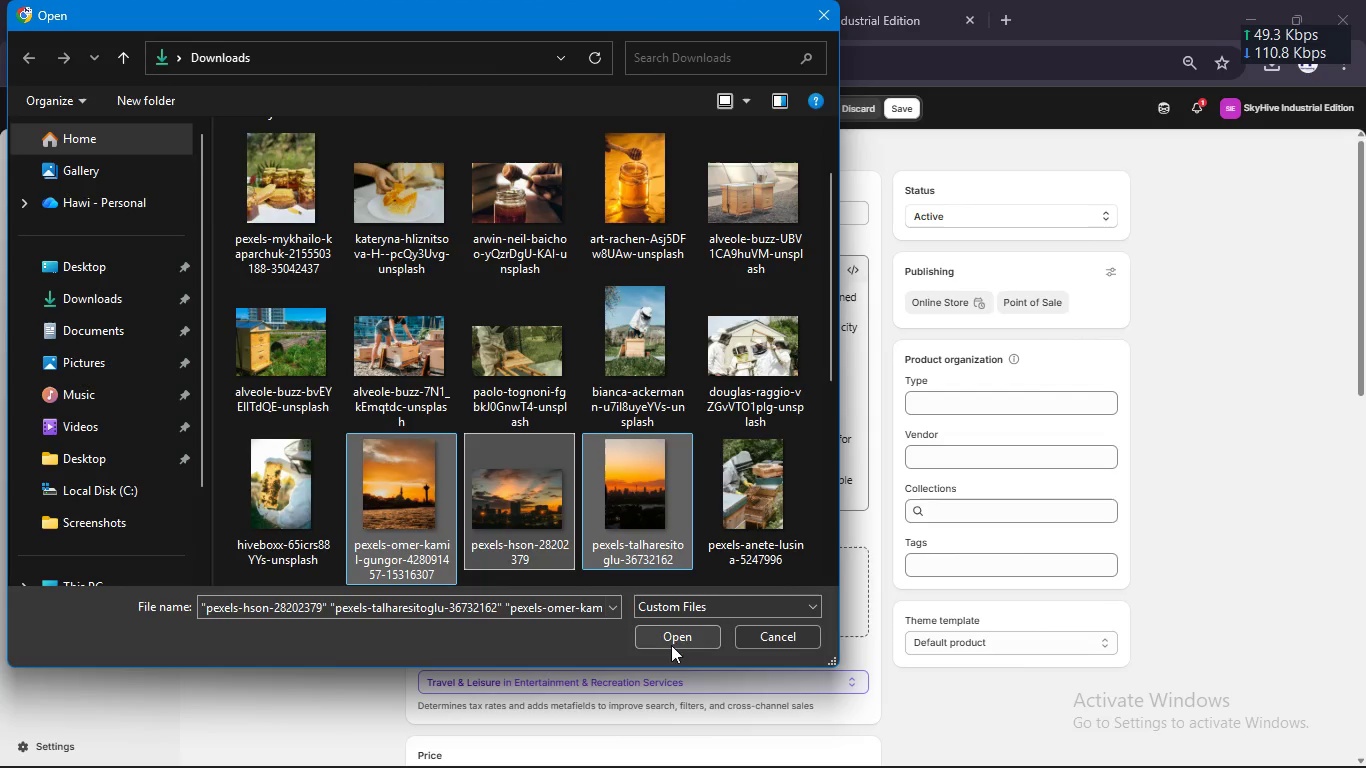 
left_click([672, 632])
 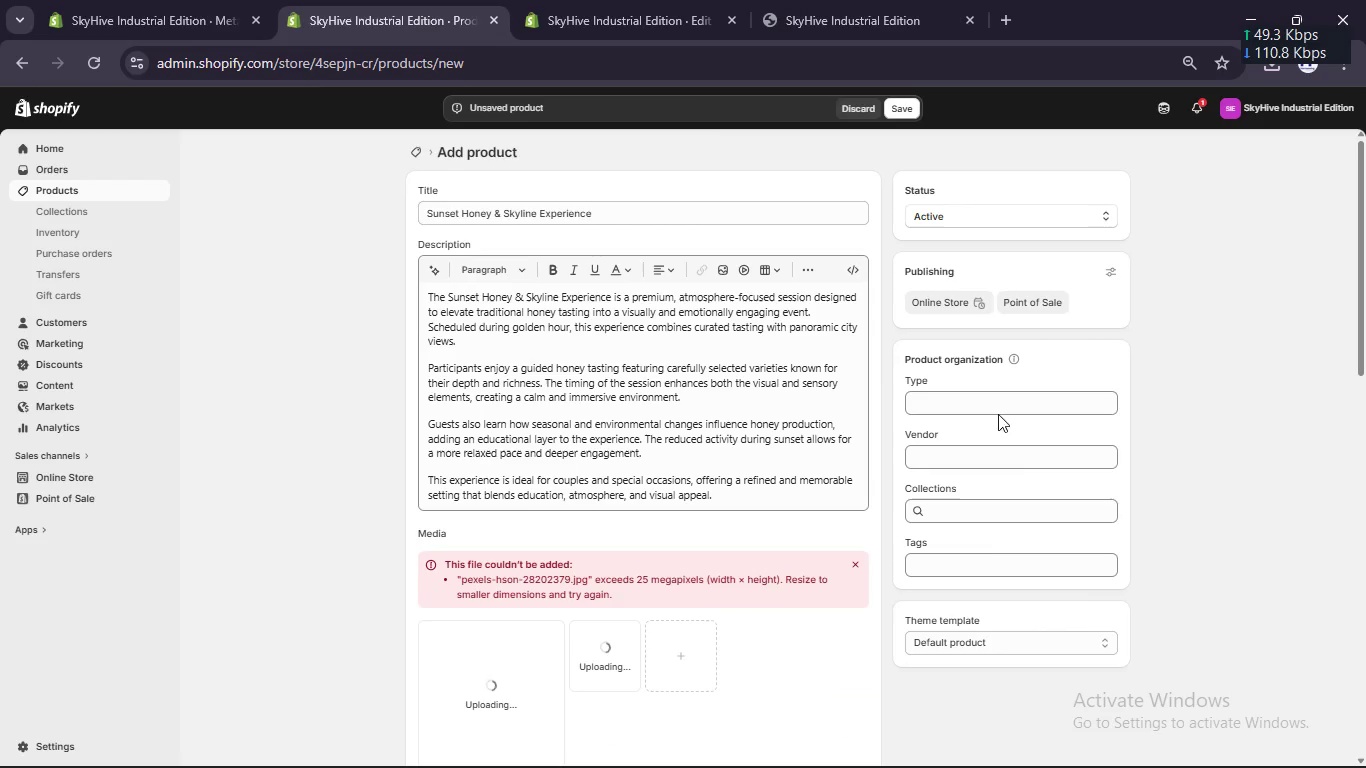 
left_click([998, 401])
 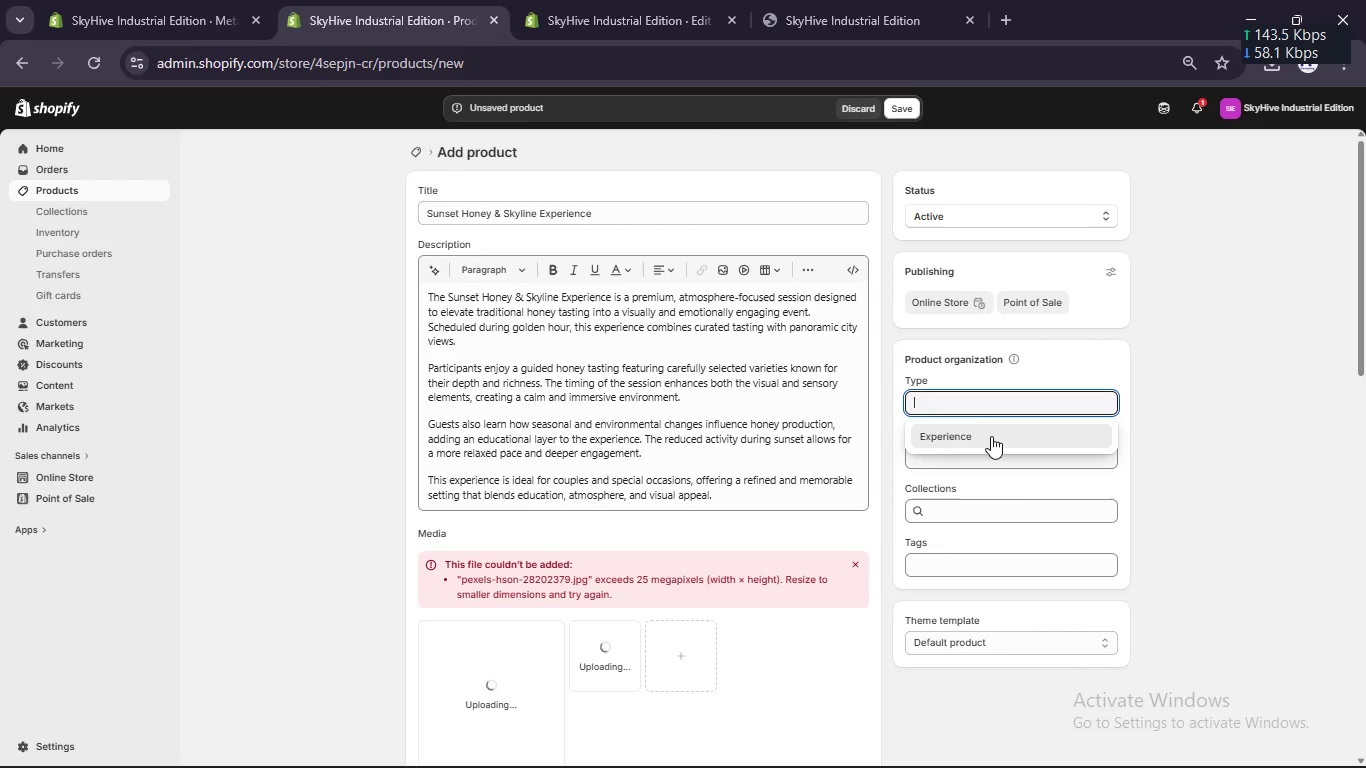 
left_click([991, 438])
 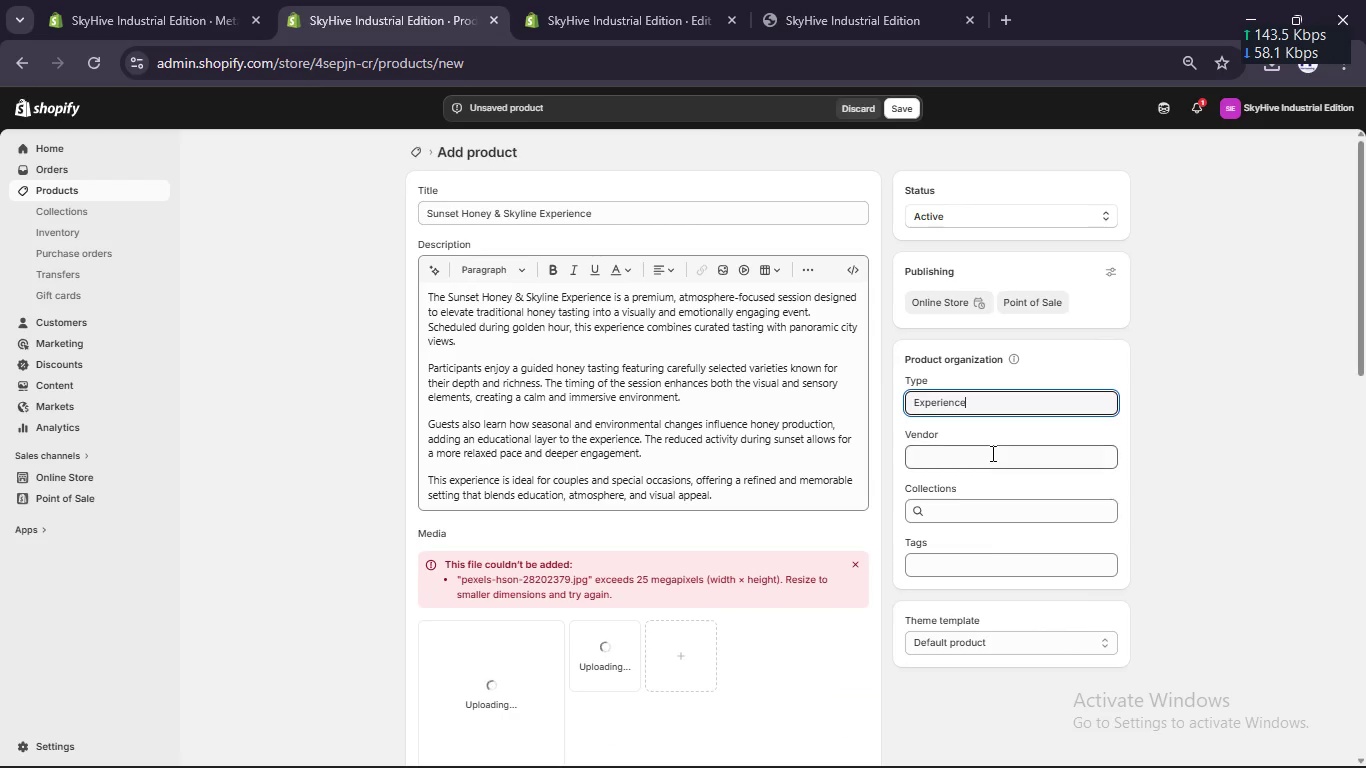 
left_click([992, 454])
 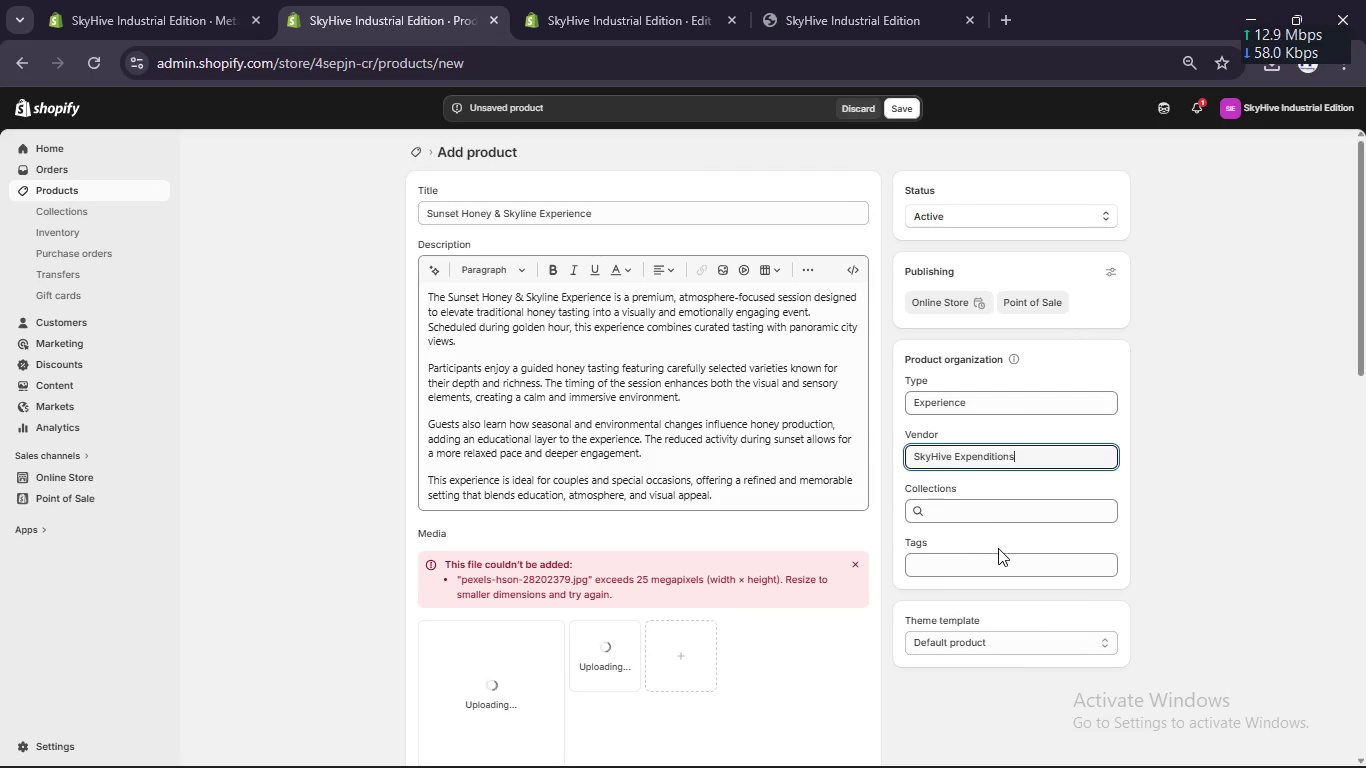 
left_click([998, 563])
 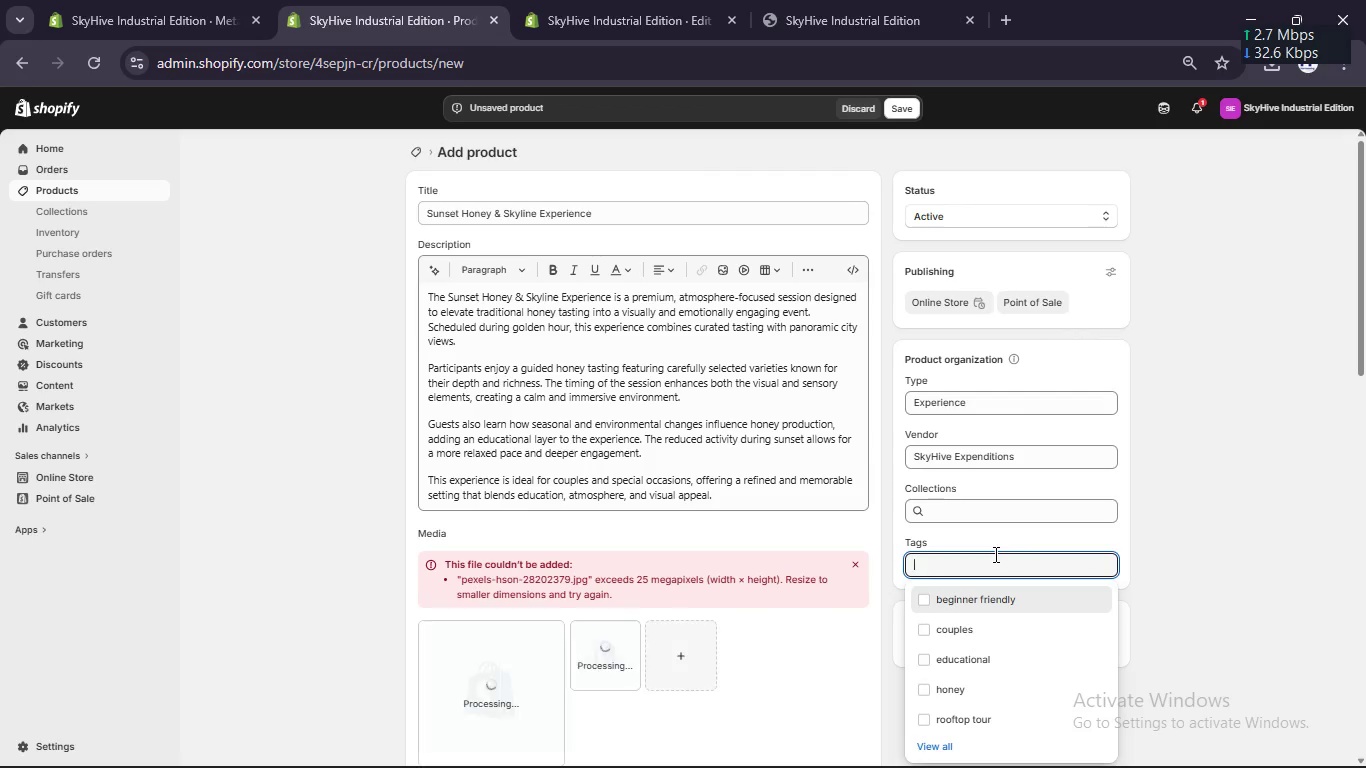 
wait(7.55)
 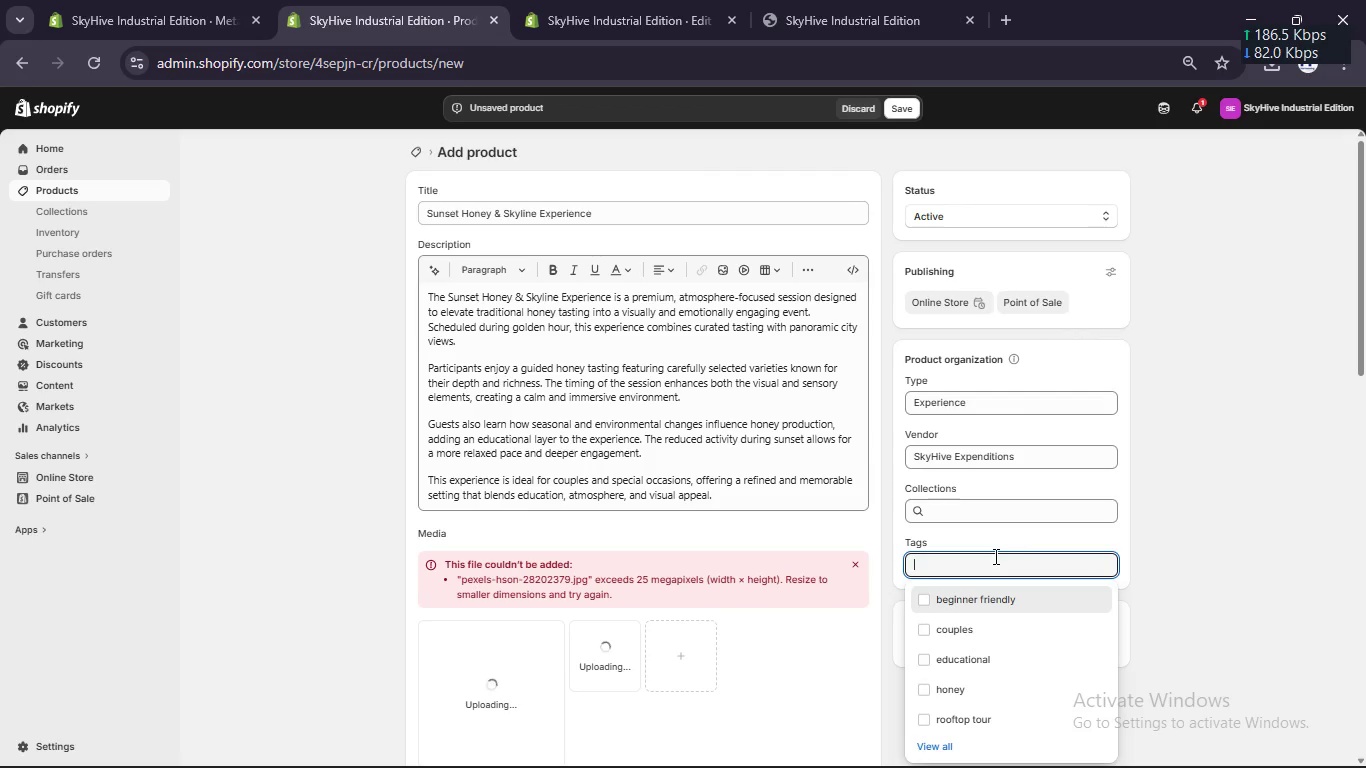 
type(roo)
 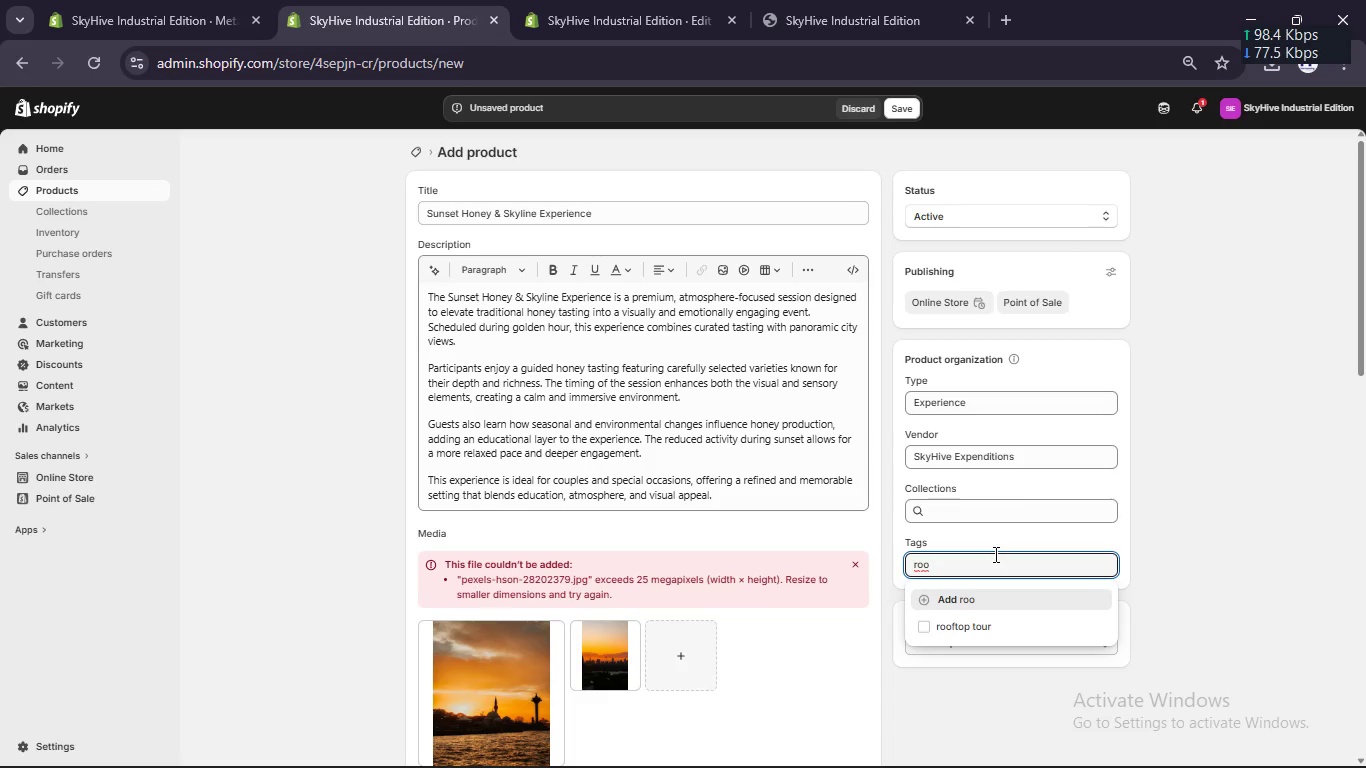 
type(ftop)
 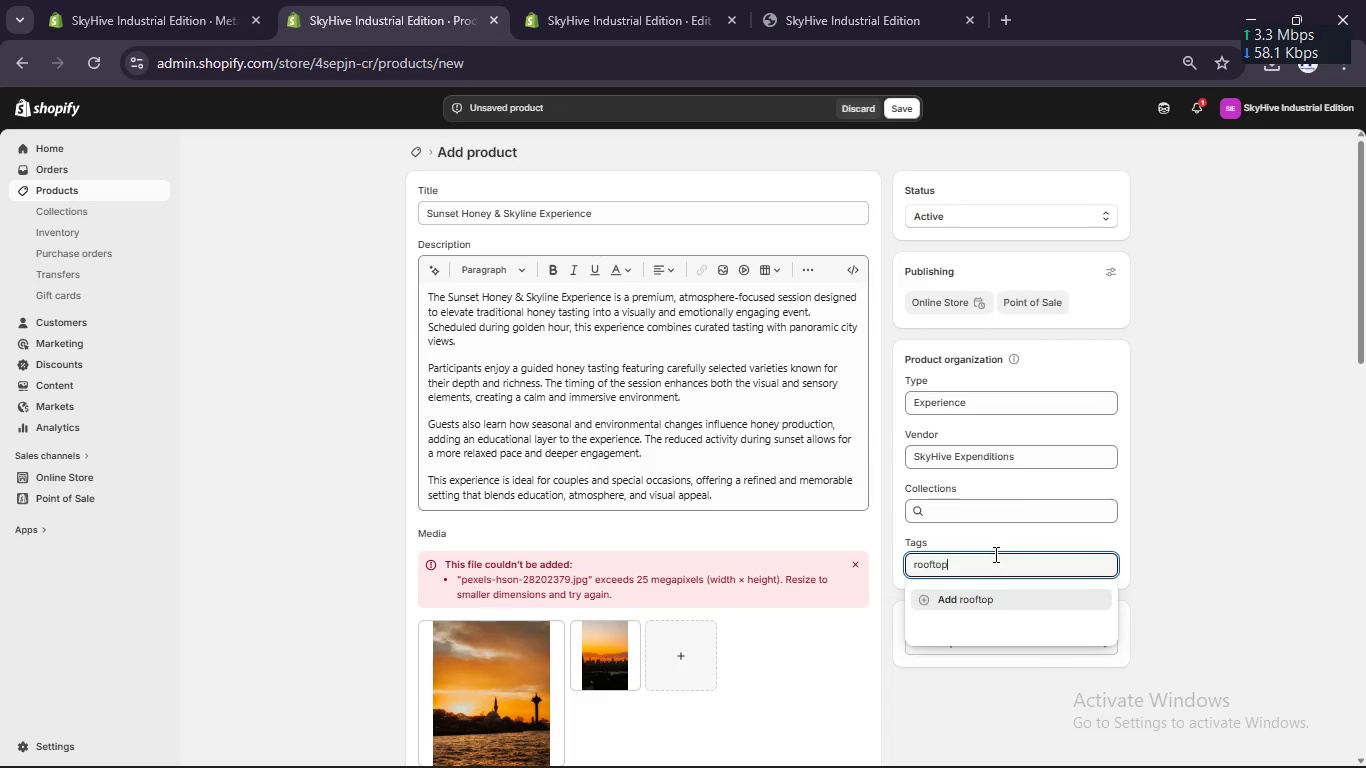 
key(Enter)
 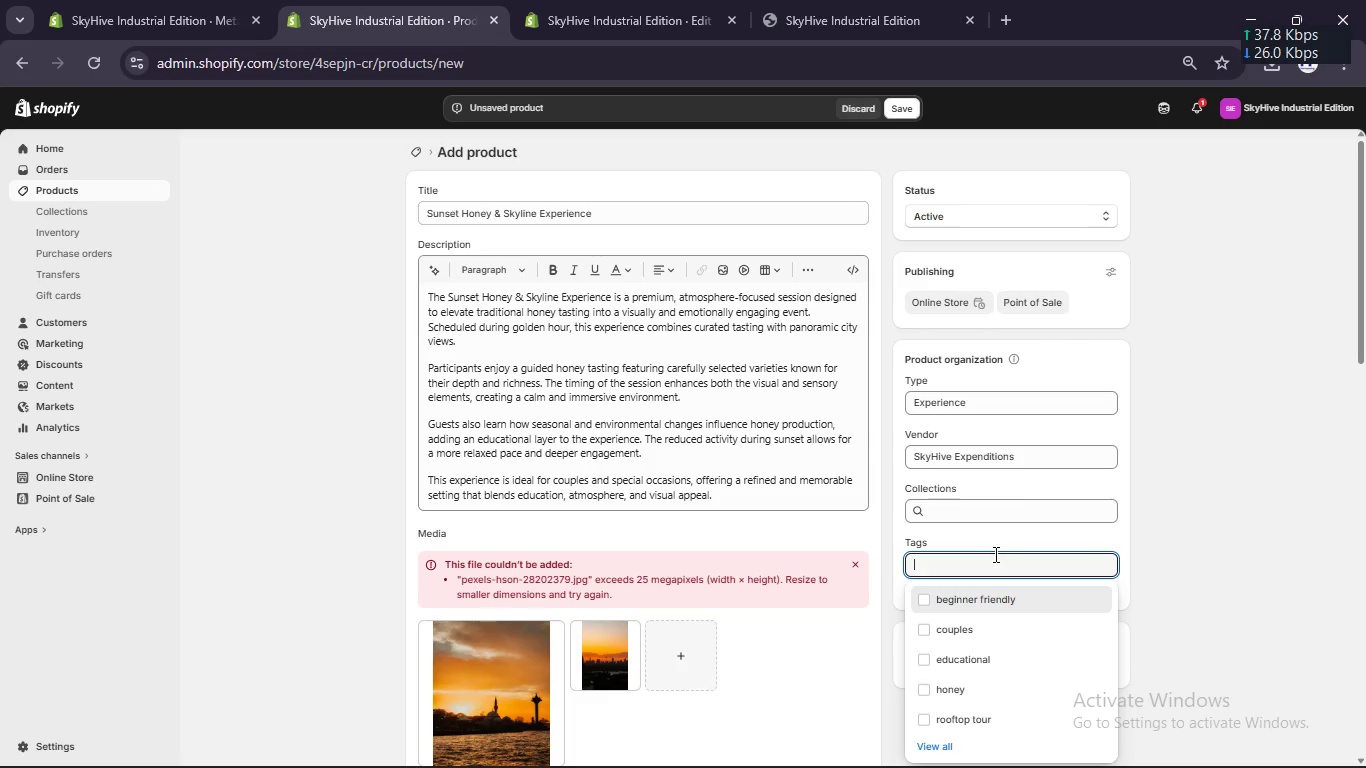 
type(romantic)
 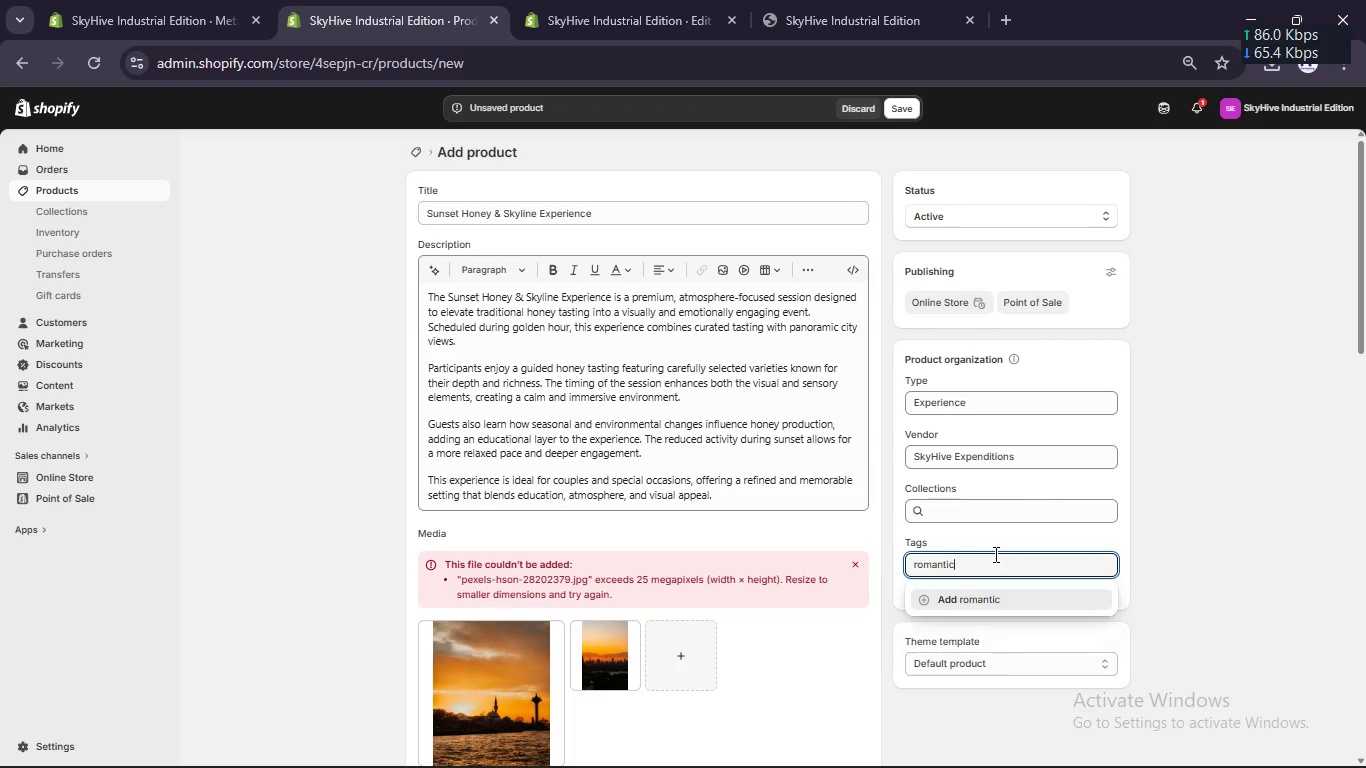 
key(Enter)
 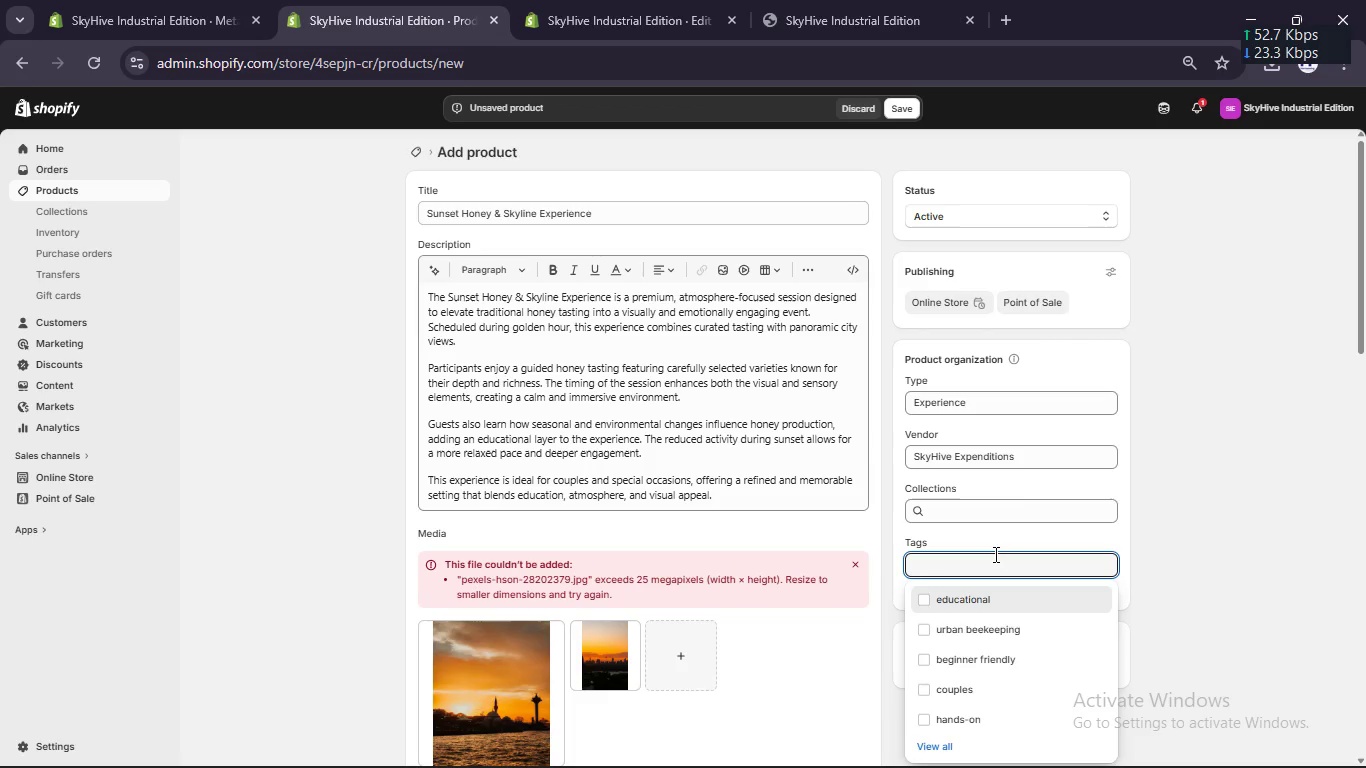 
type(couples)
 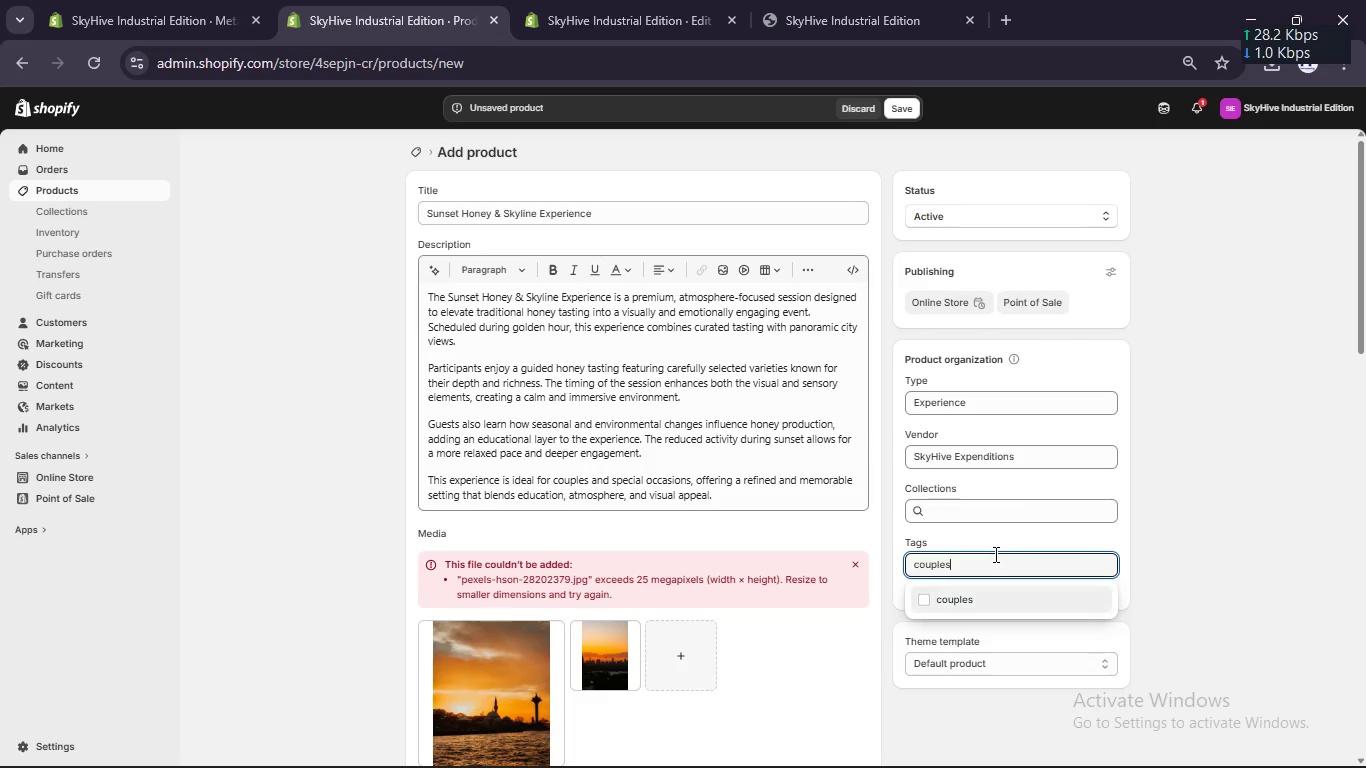 
key(Enter)
 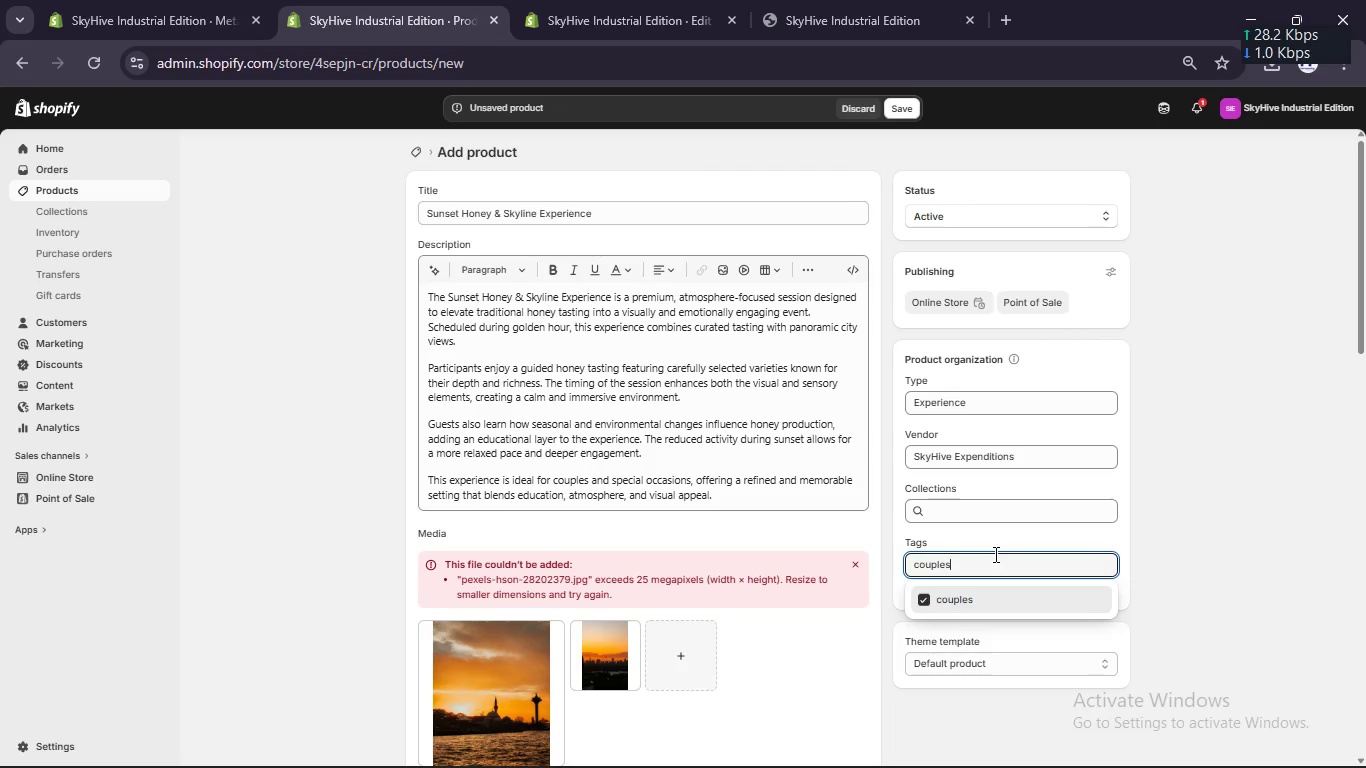 
type(honey tastin)
 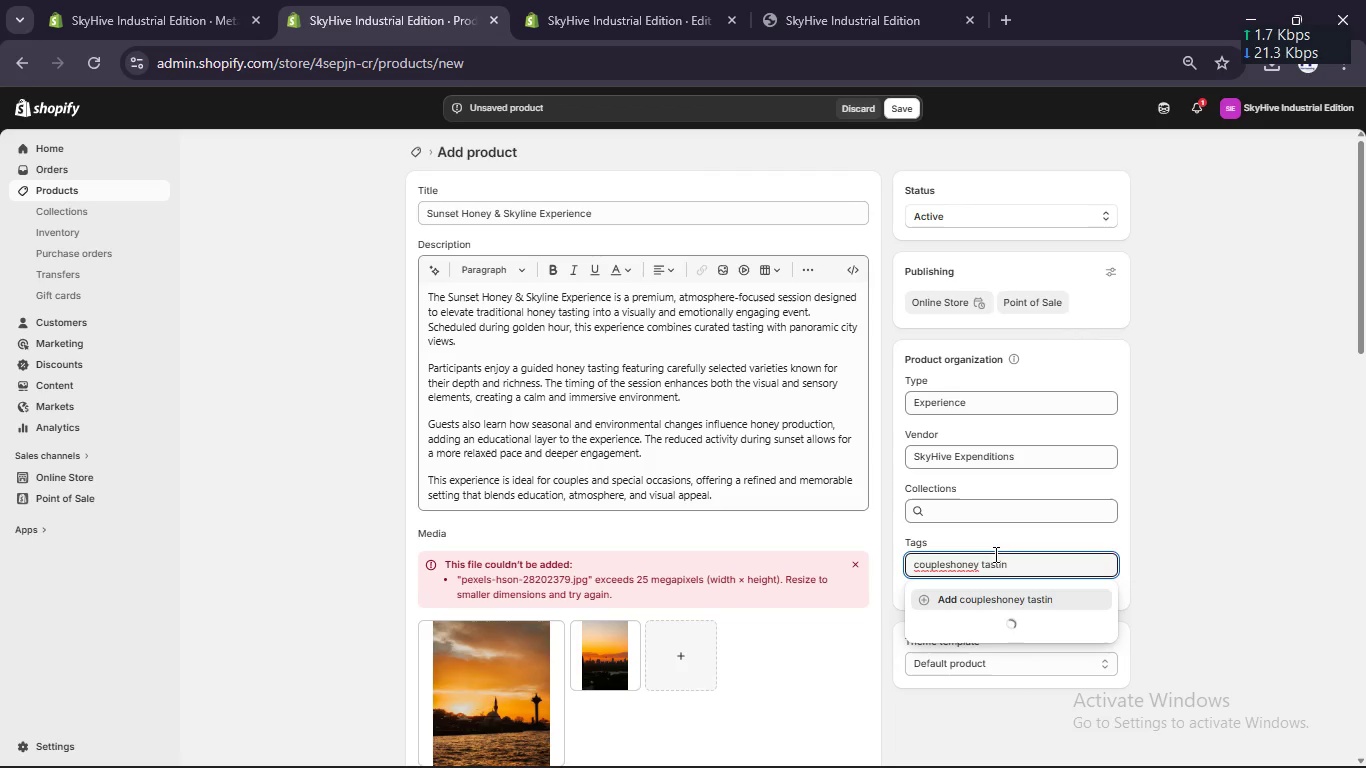 
hold_key(key=ArrowLeft, duration=0.72)
 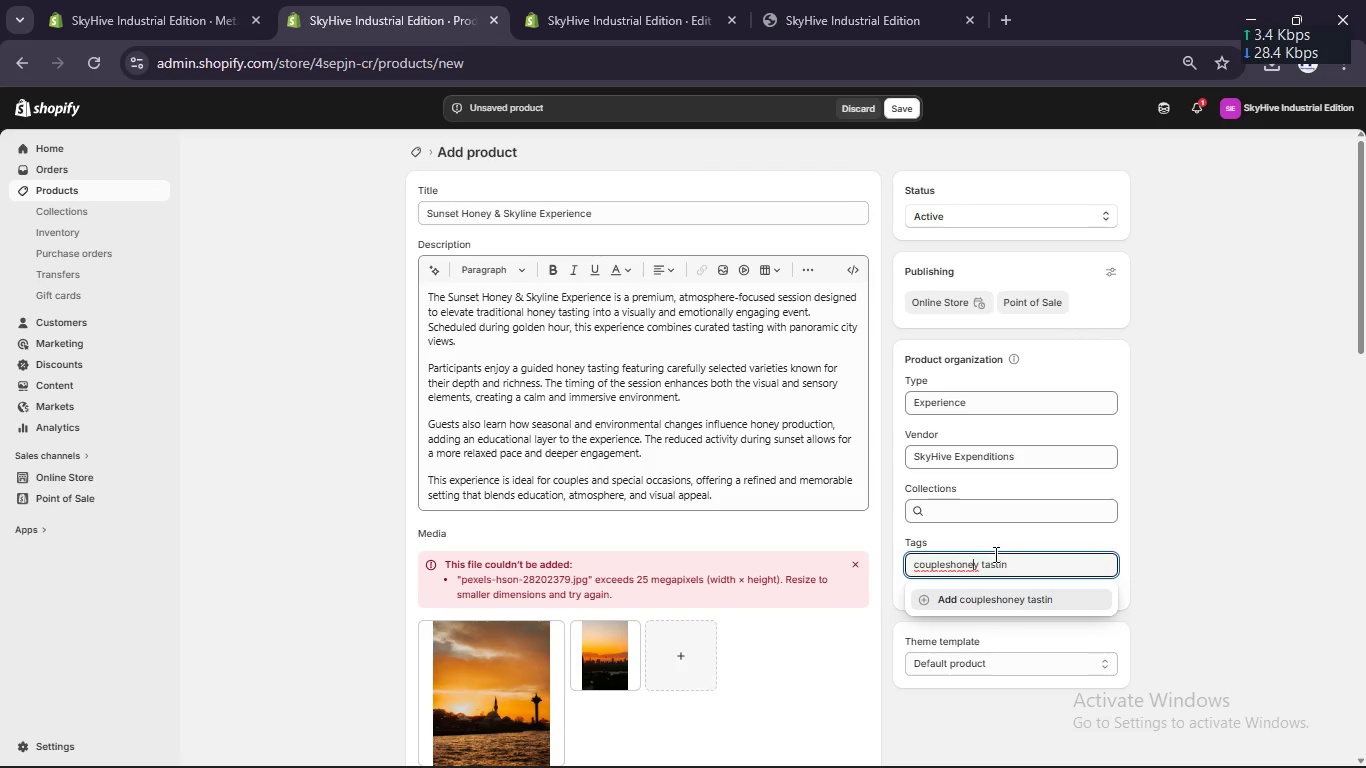 
key(ArrowLeft)
 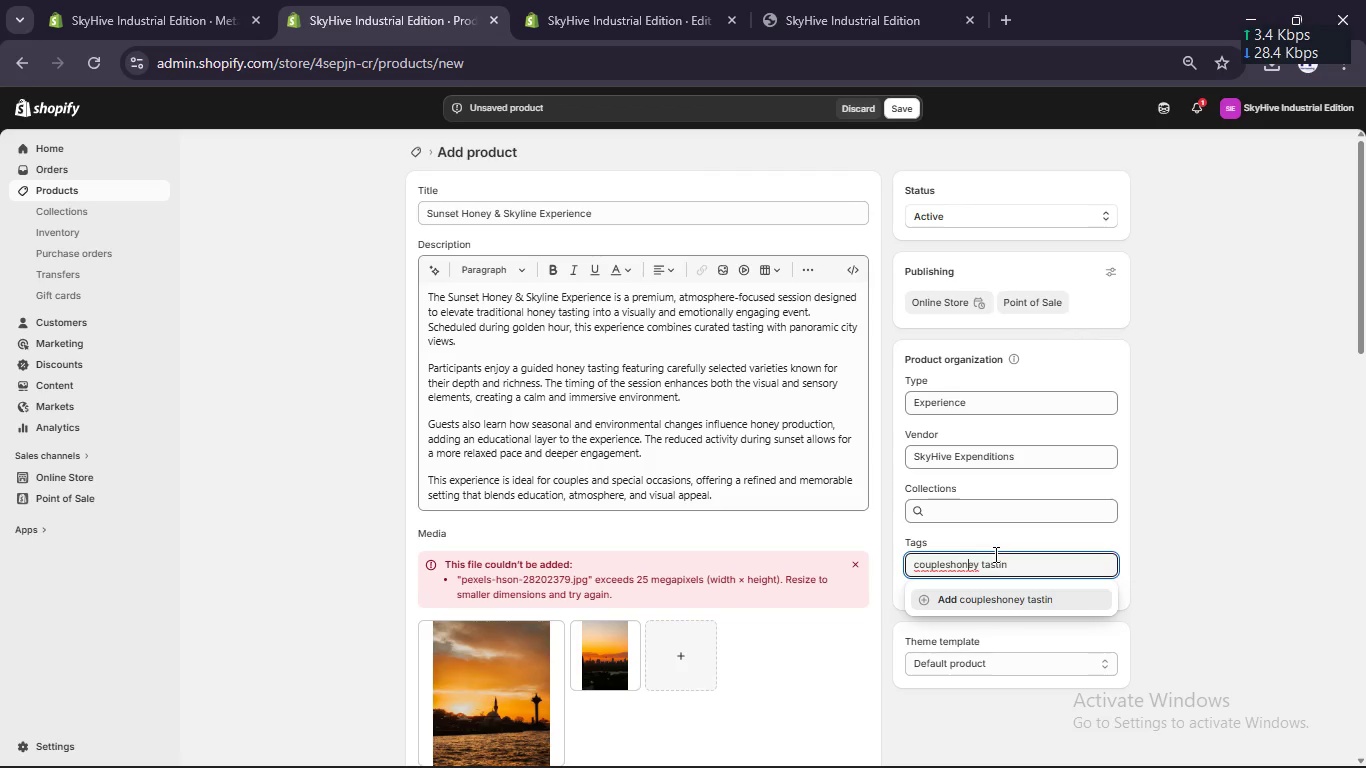 
key(ArrowLeft)
 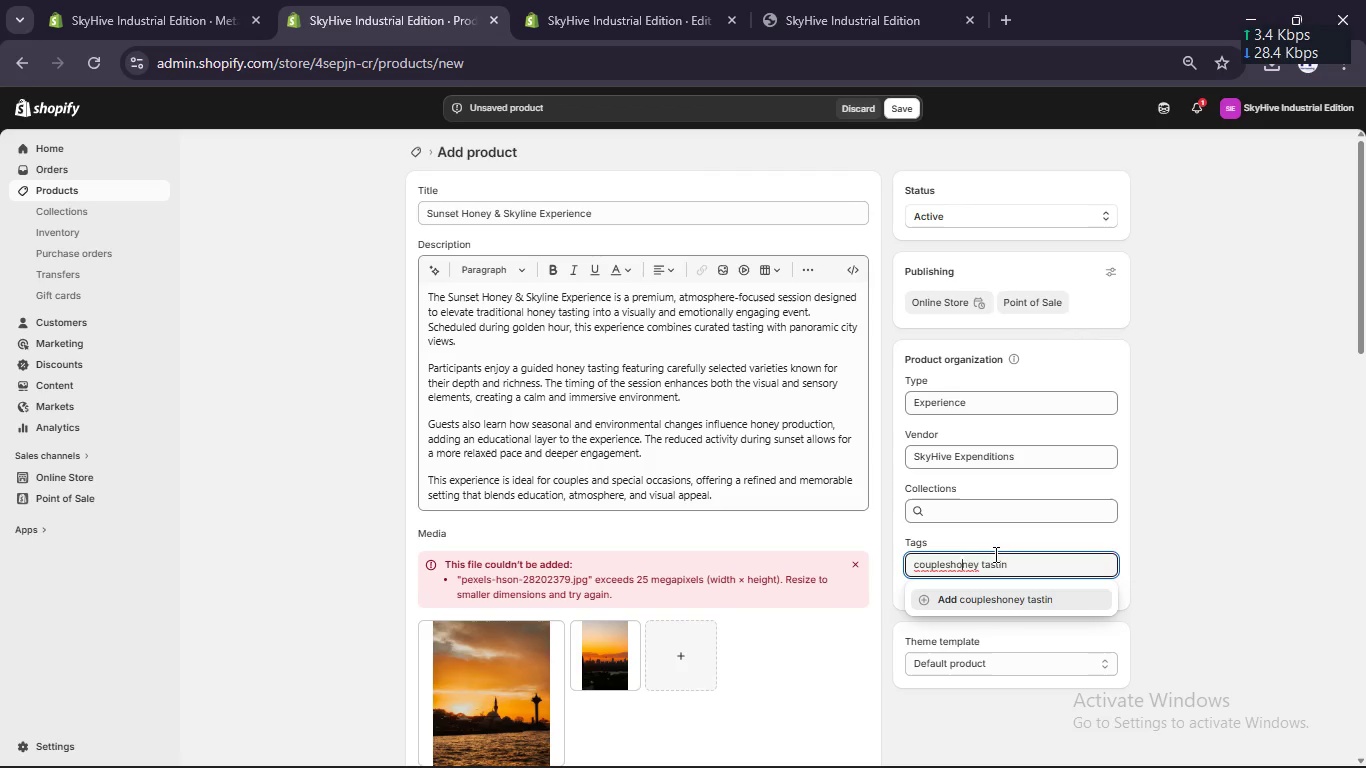 
key(ArrowLeft)
 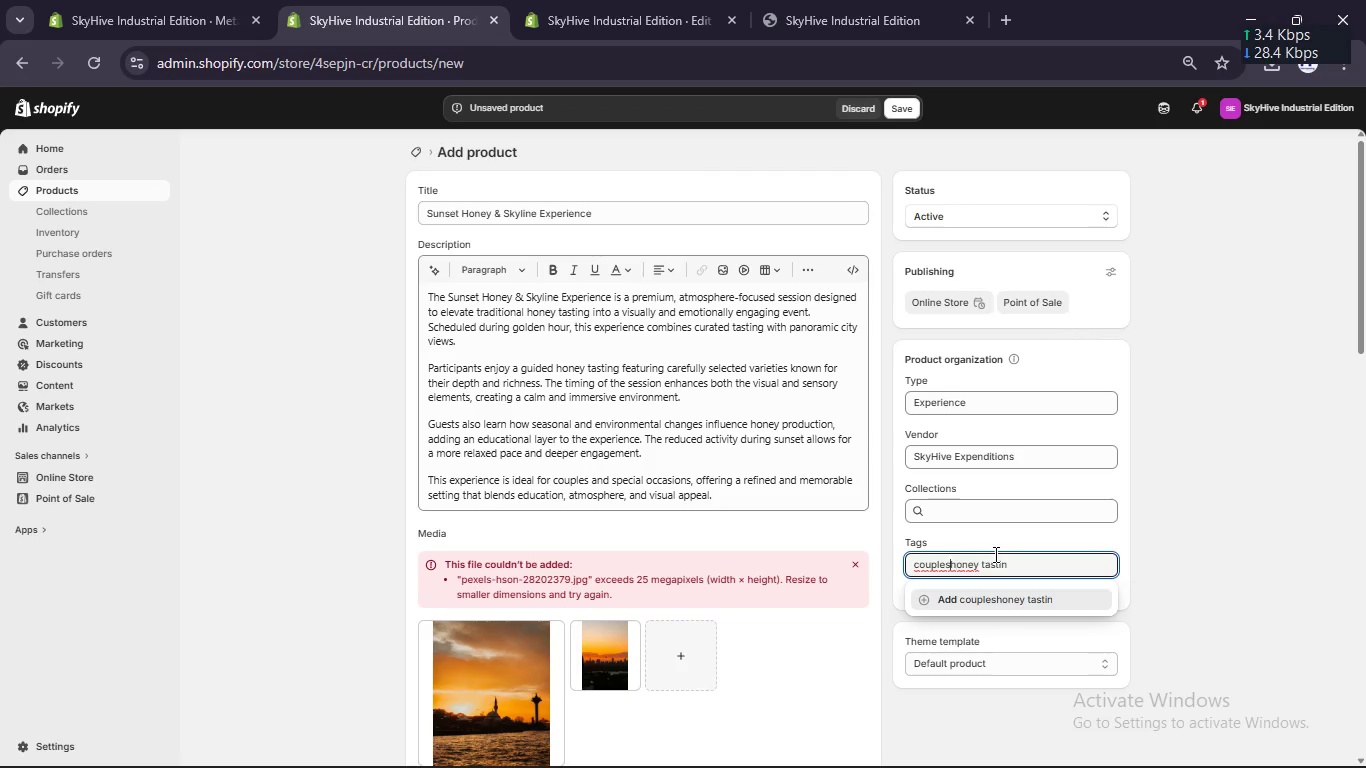 
key(ArrowLeft)
 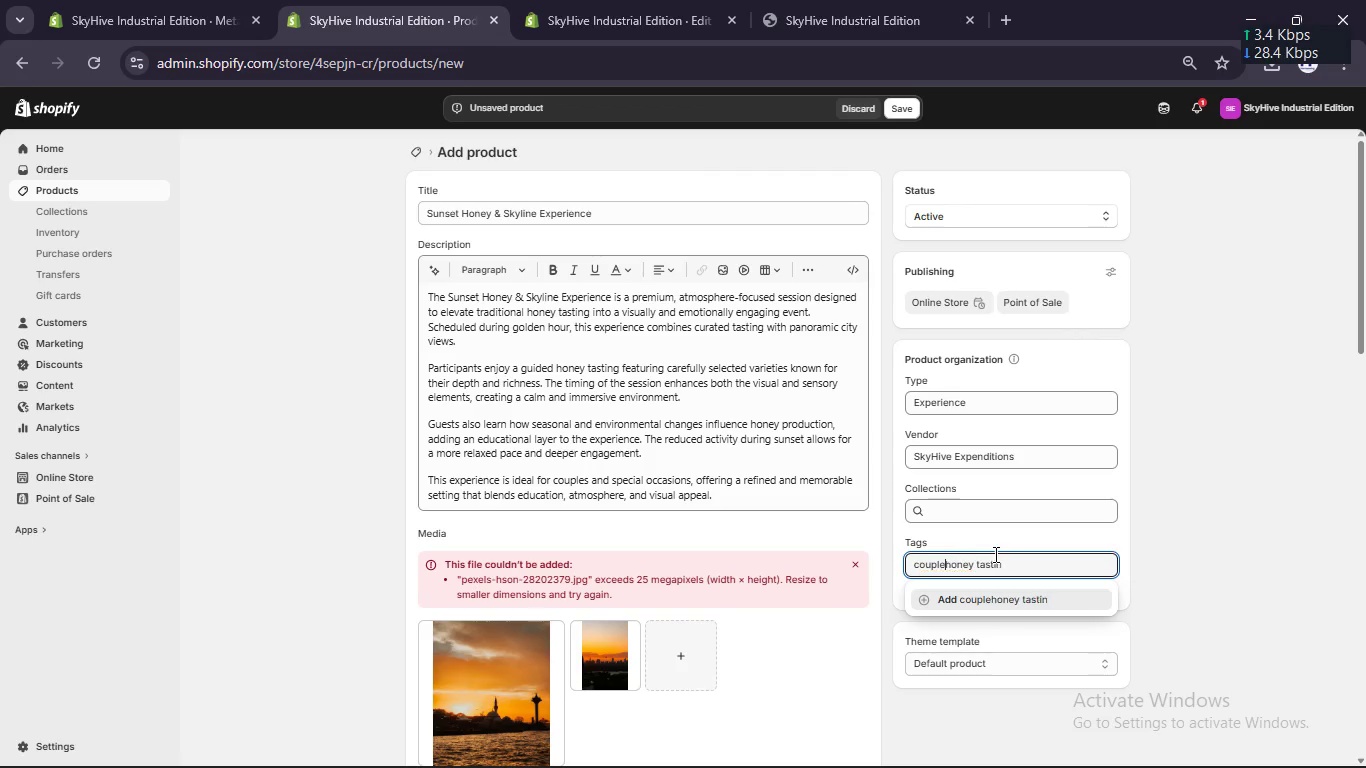 
hold_key(key=Backspace, duration=0.97)
 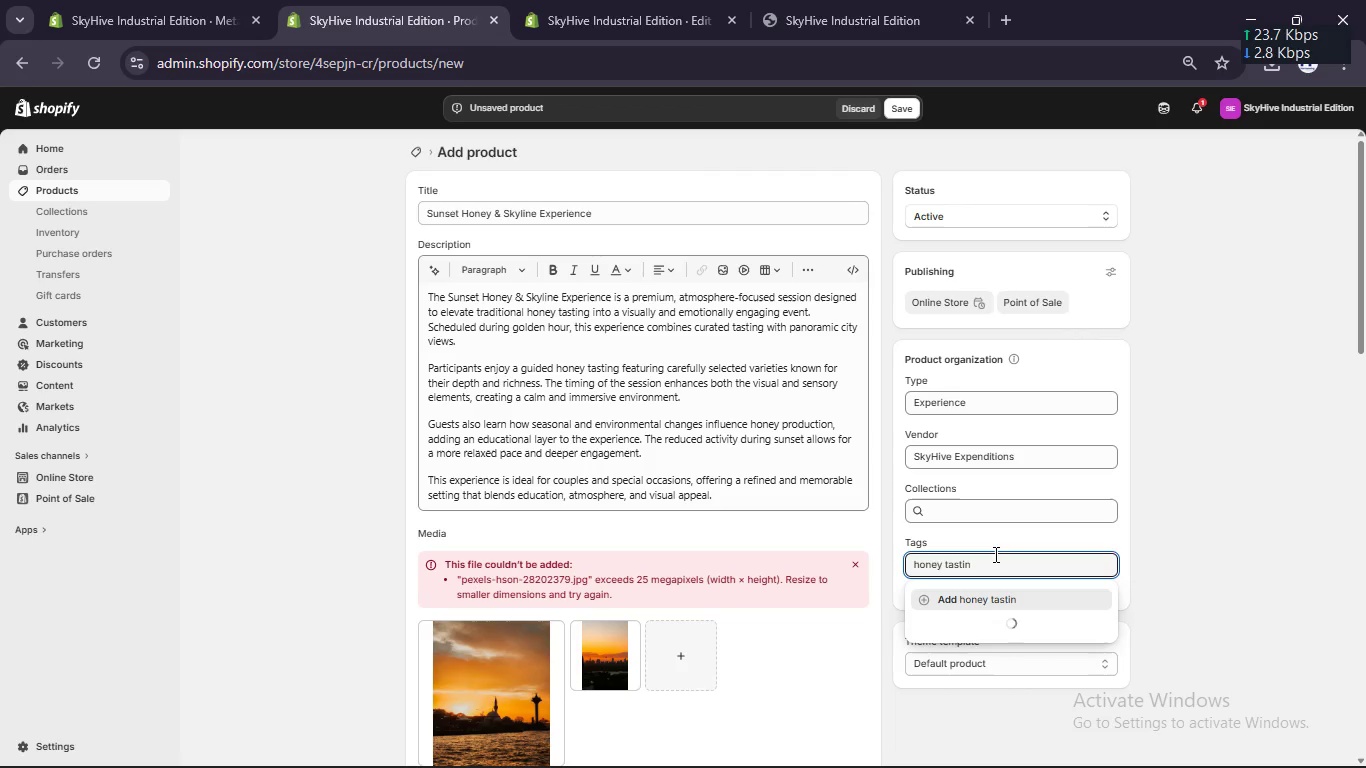 
key(ArrowRight)
 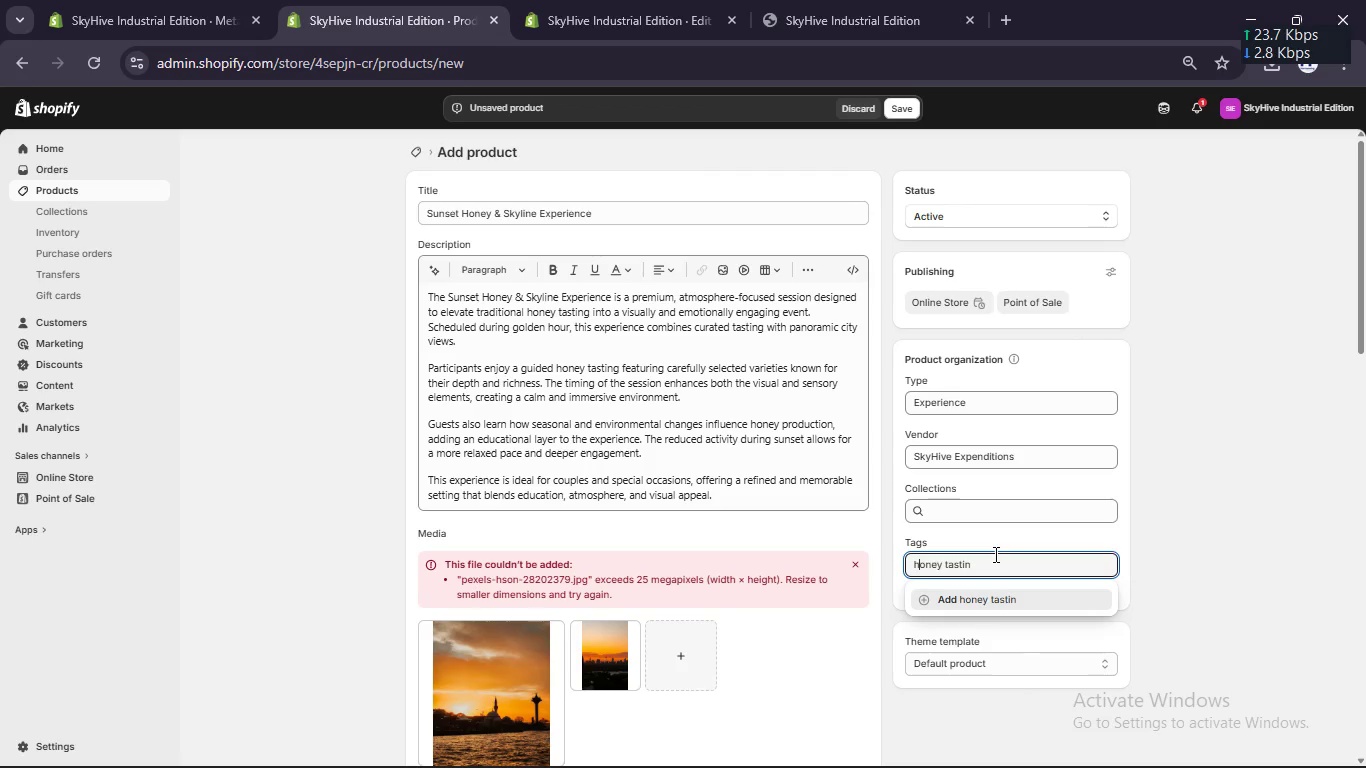 
key(ArrowRight)
 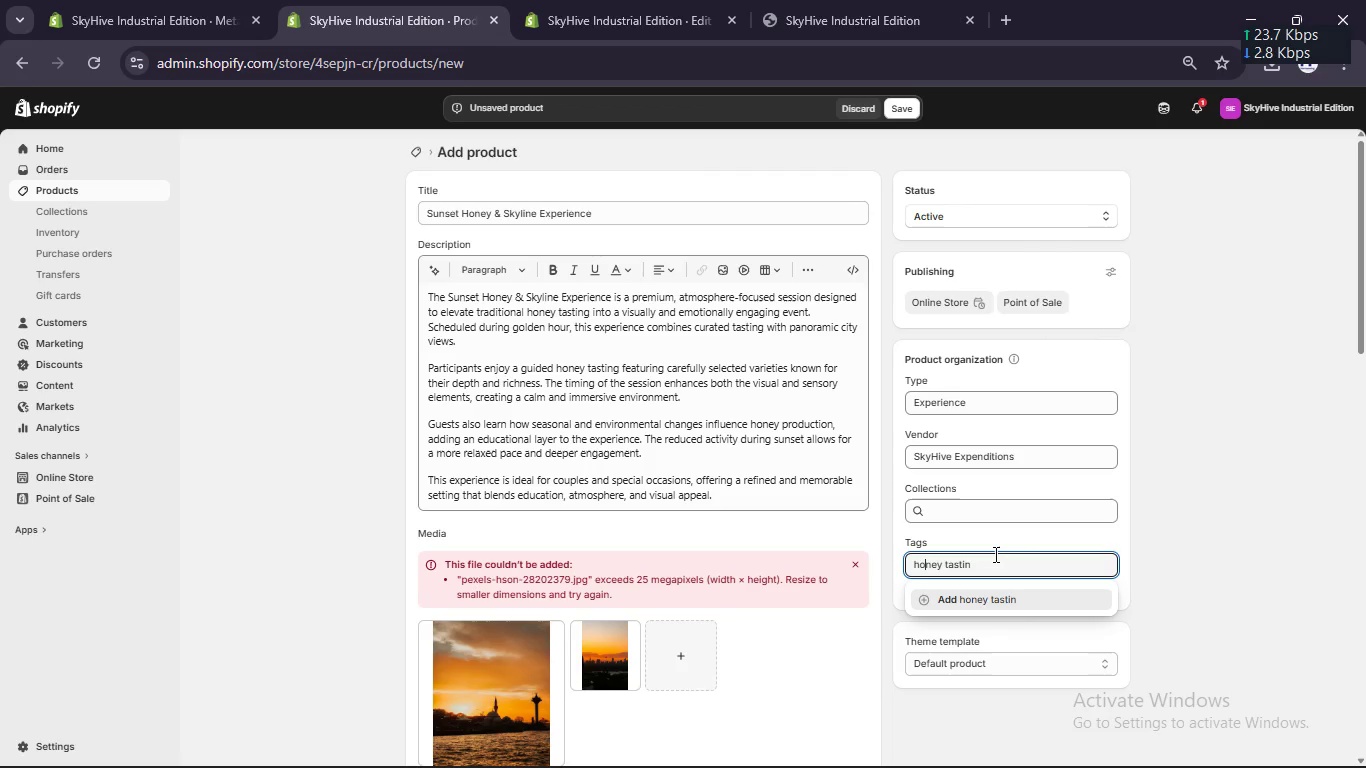 
key(ArrowRight)
 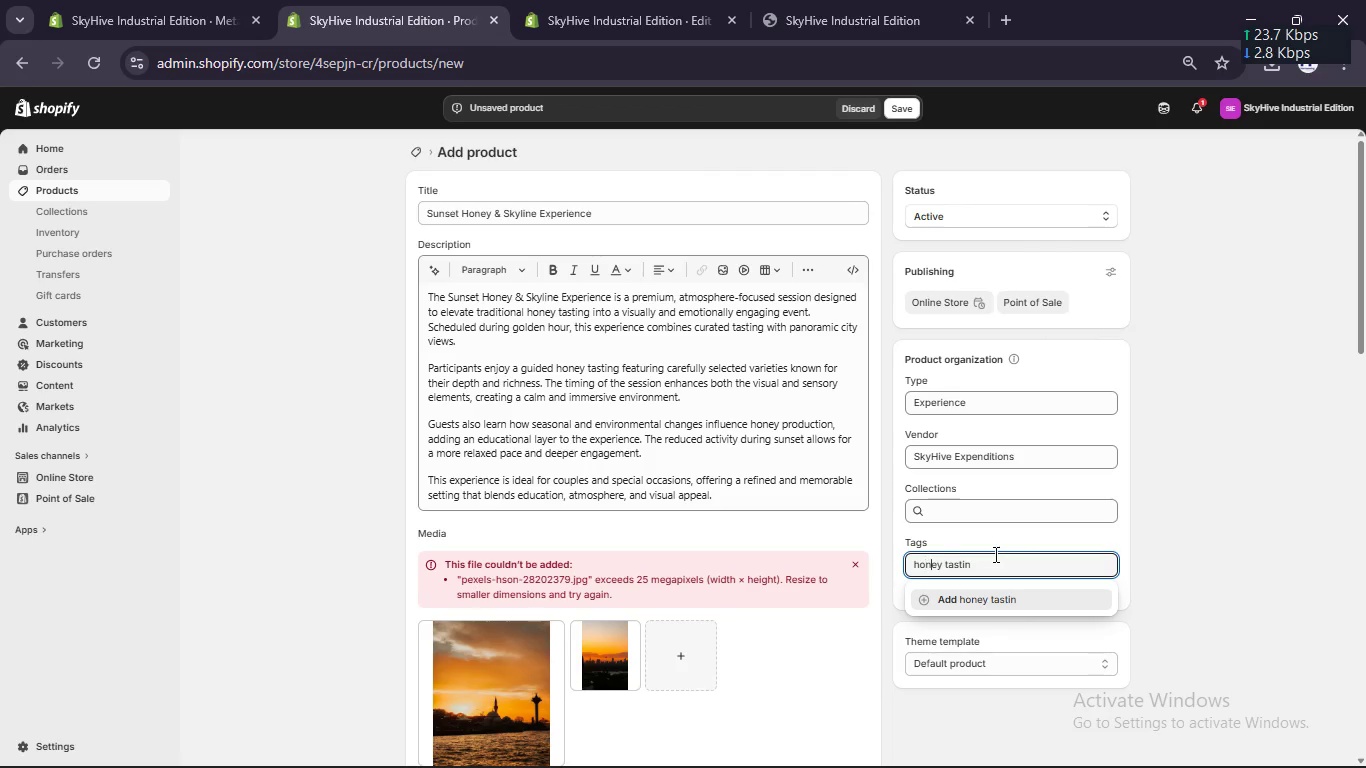 
key(ArrowRight)
 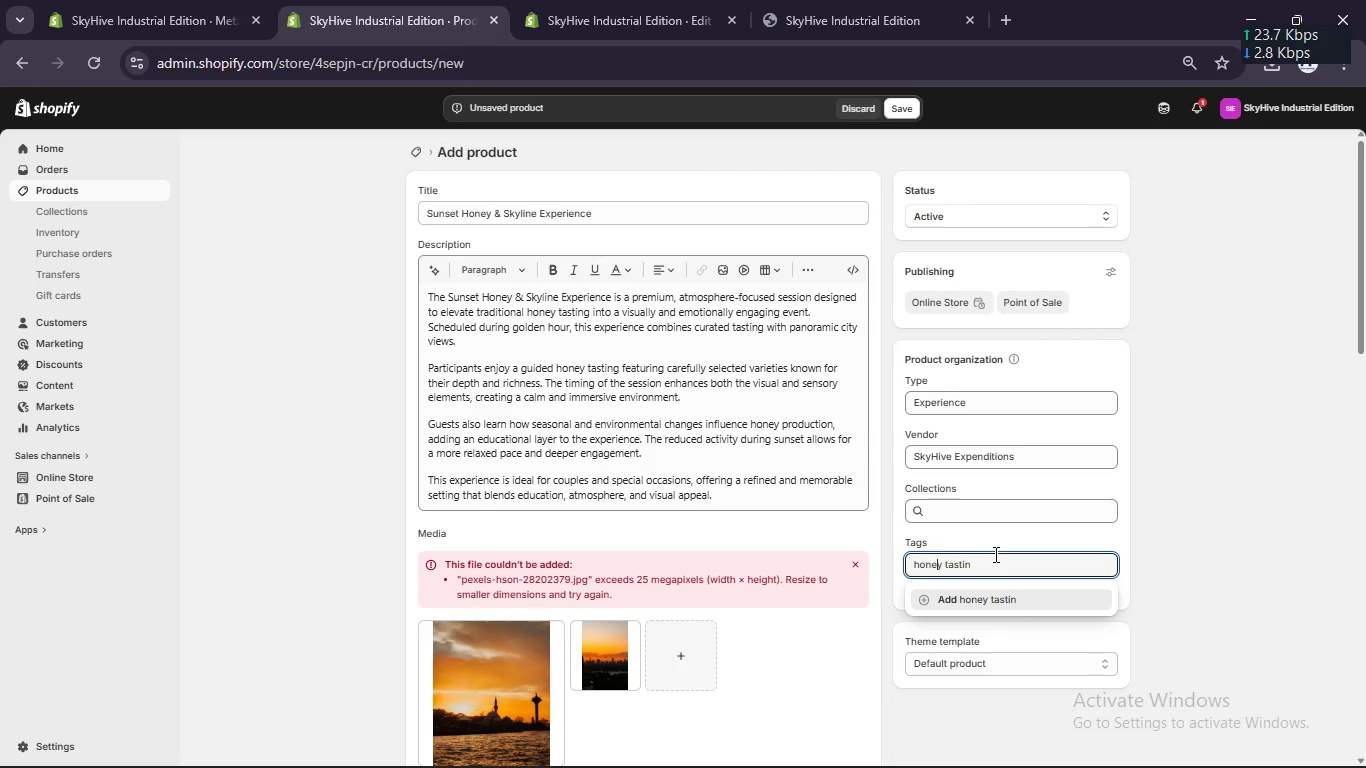 
key(ArrowRight)
 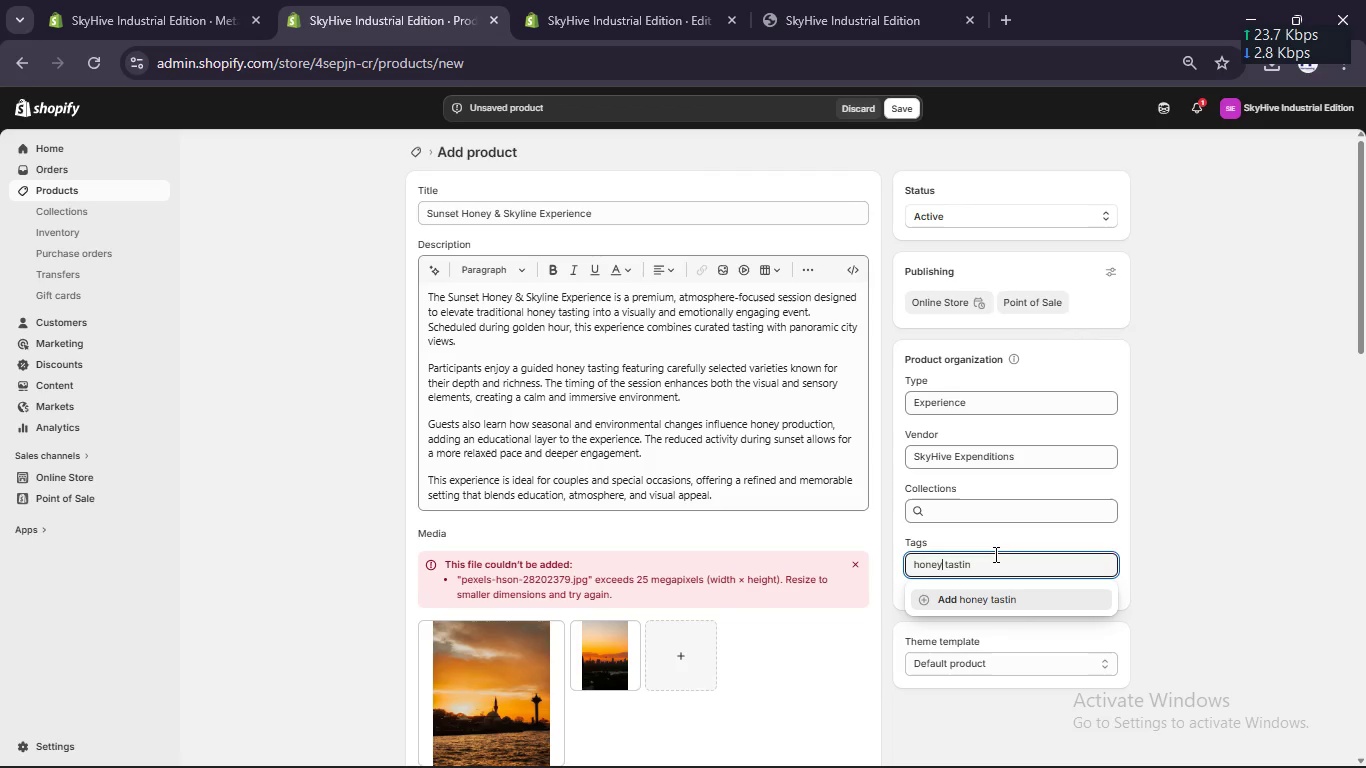 
key(ArrowRight)
 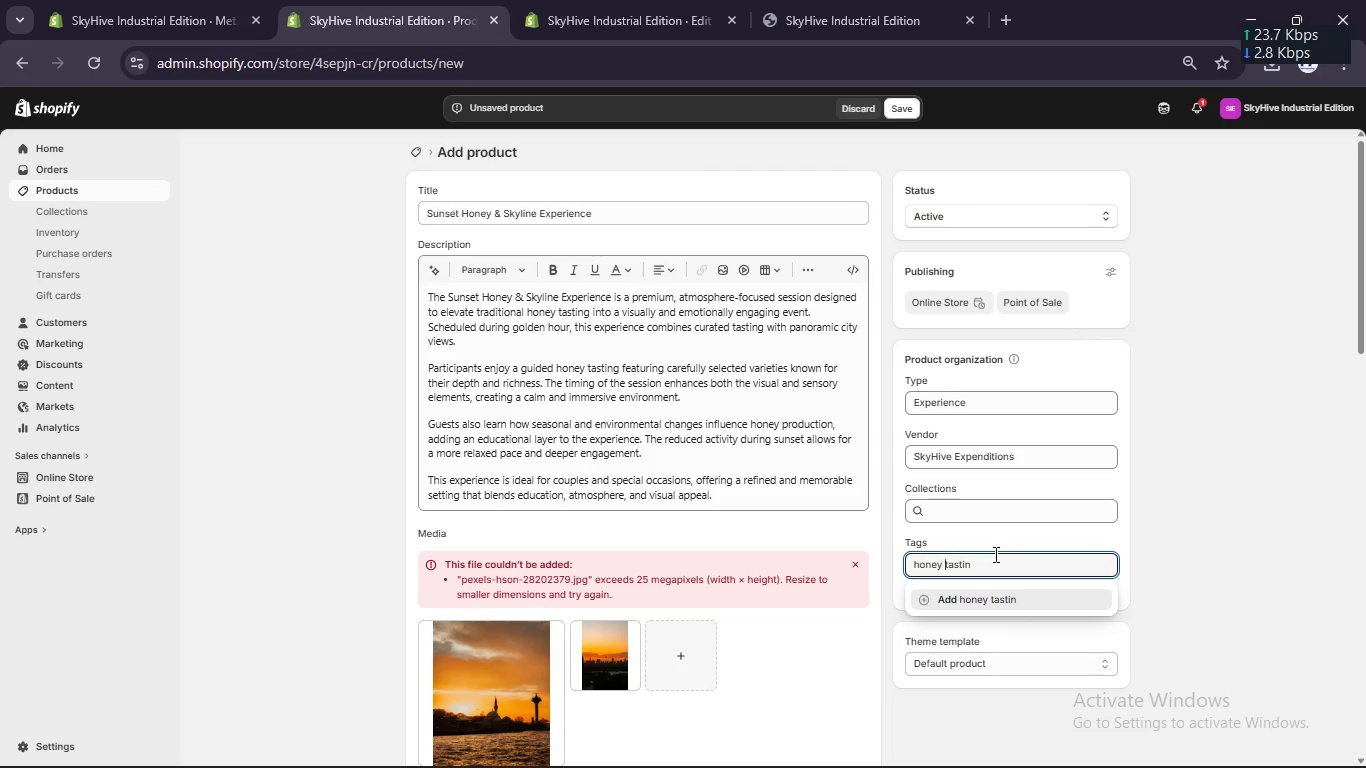 
key(ArrowRight)
 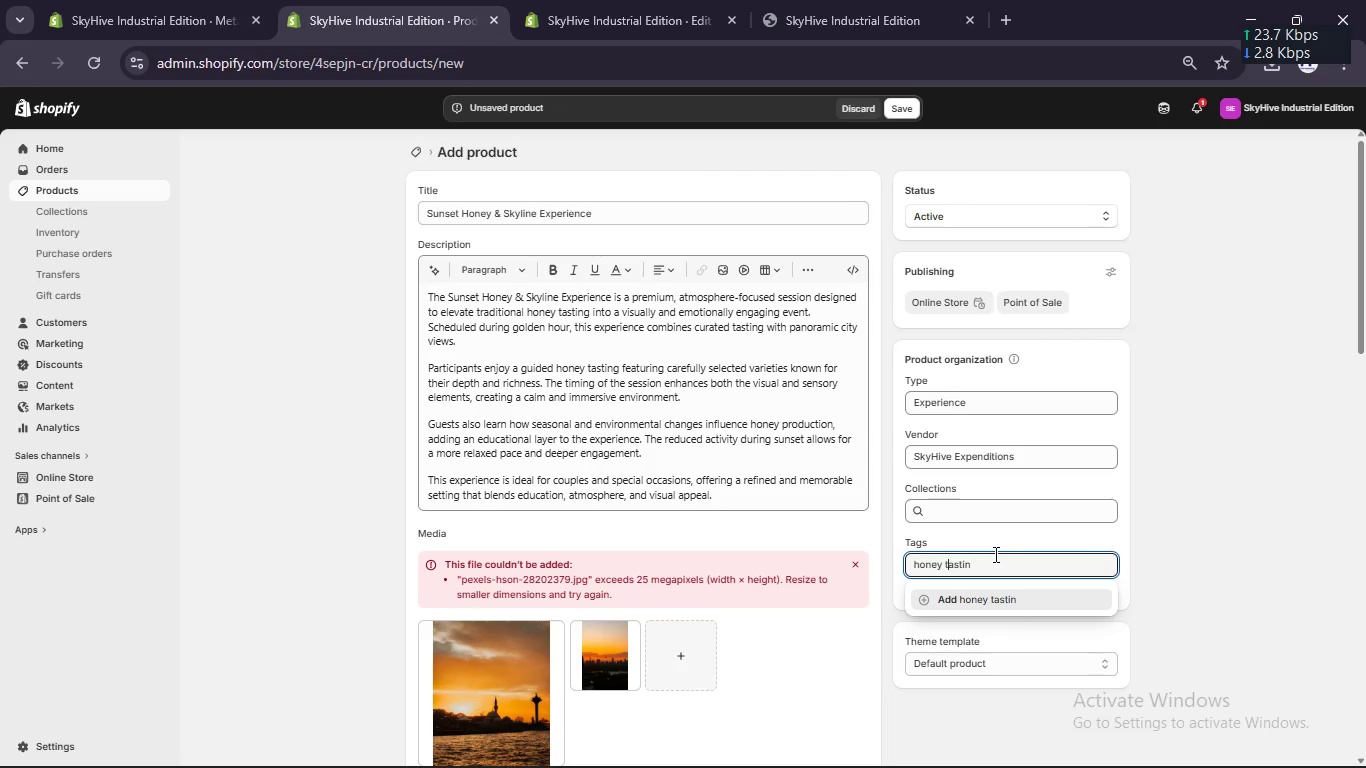 
key(ArrowRight)
 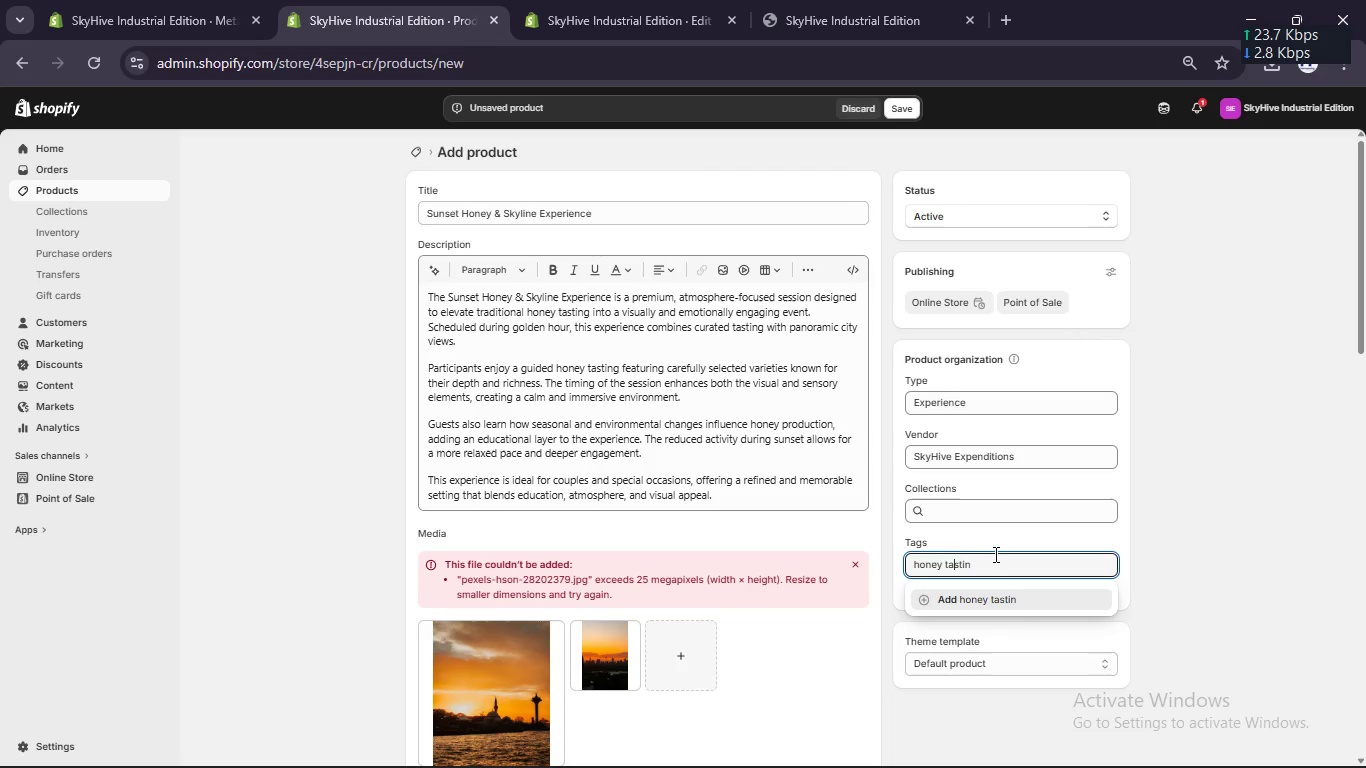 
key(ArrowRight)
 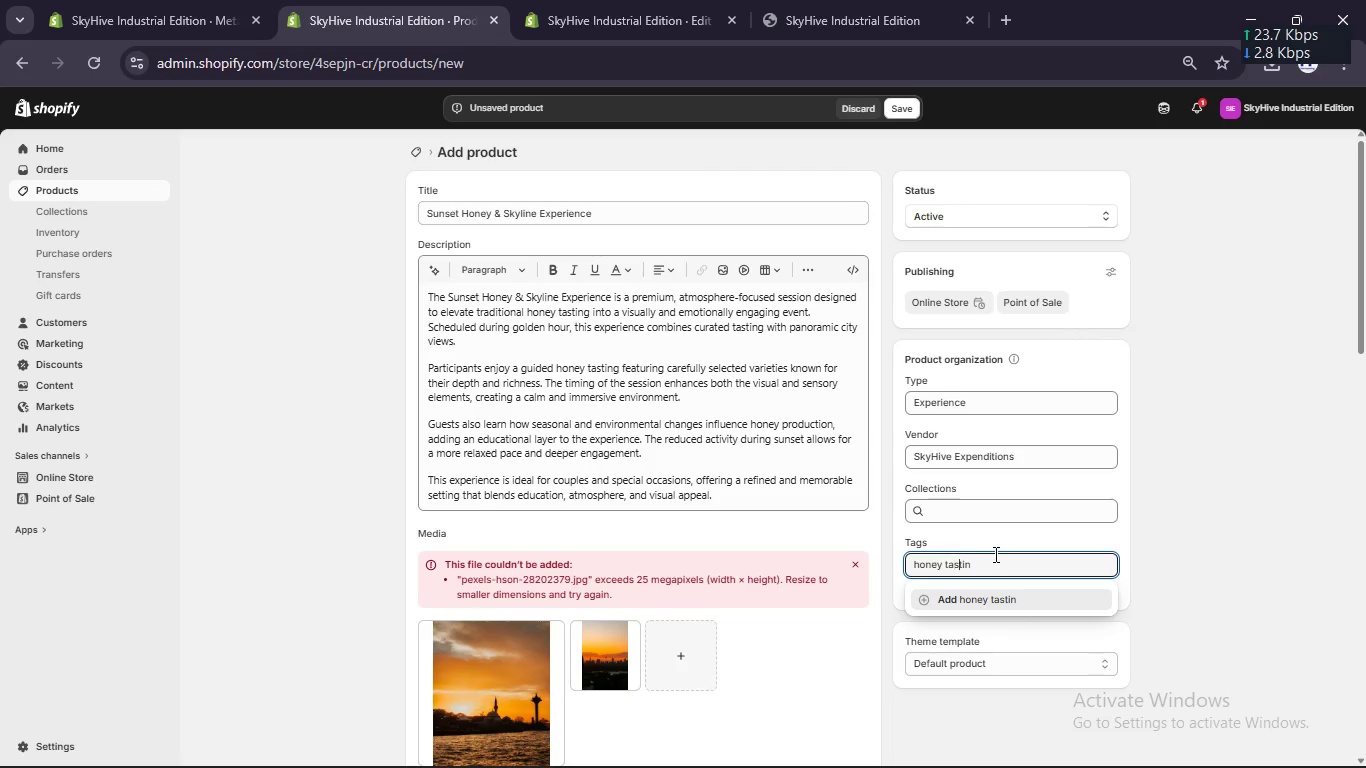 
key(ArrowRight)
 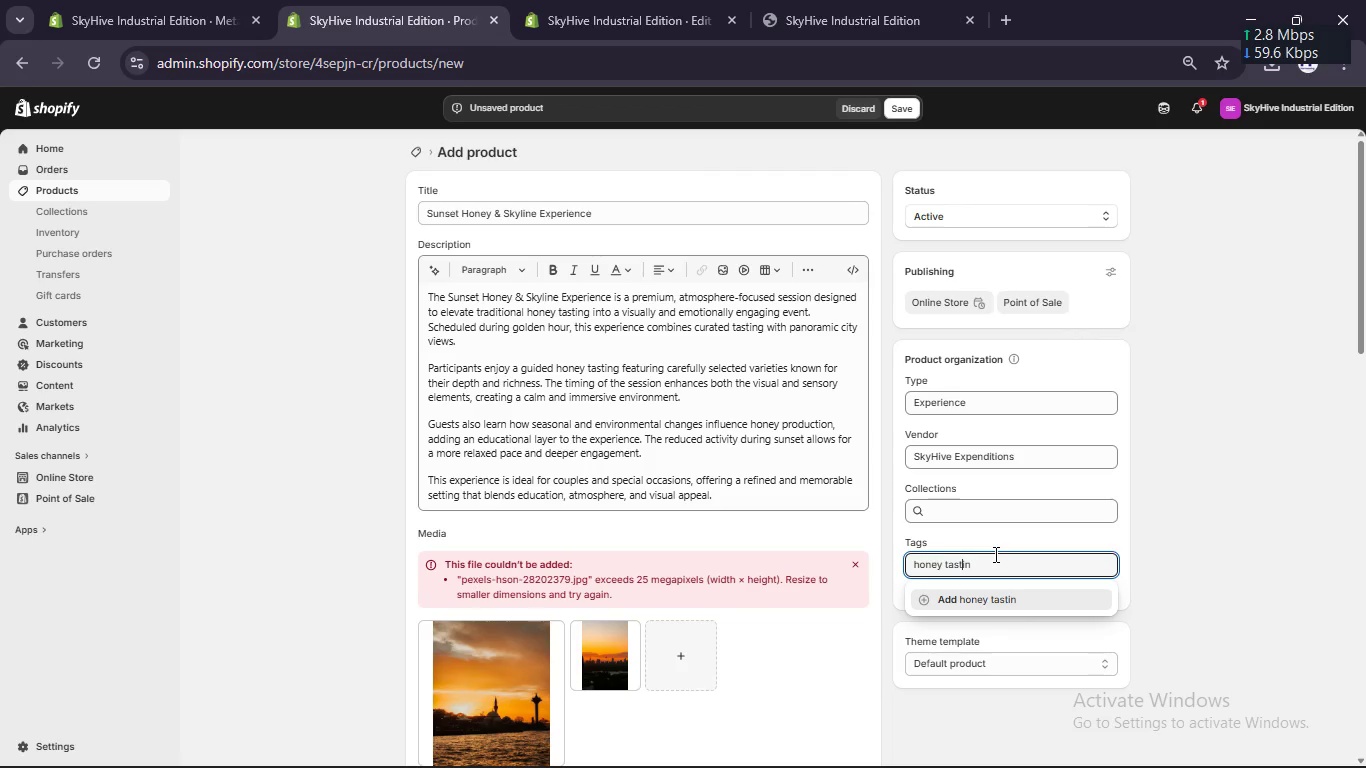 
key(ArrowRight)
 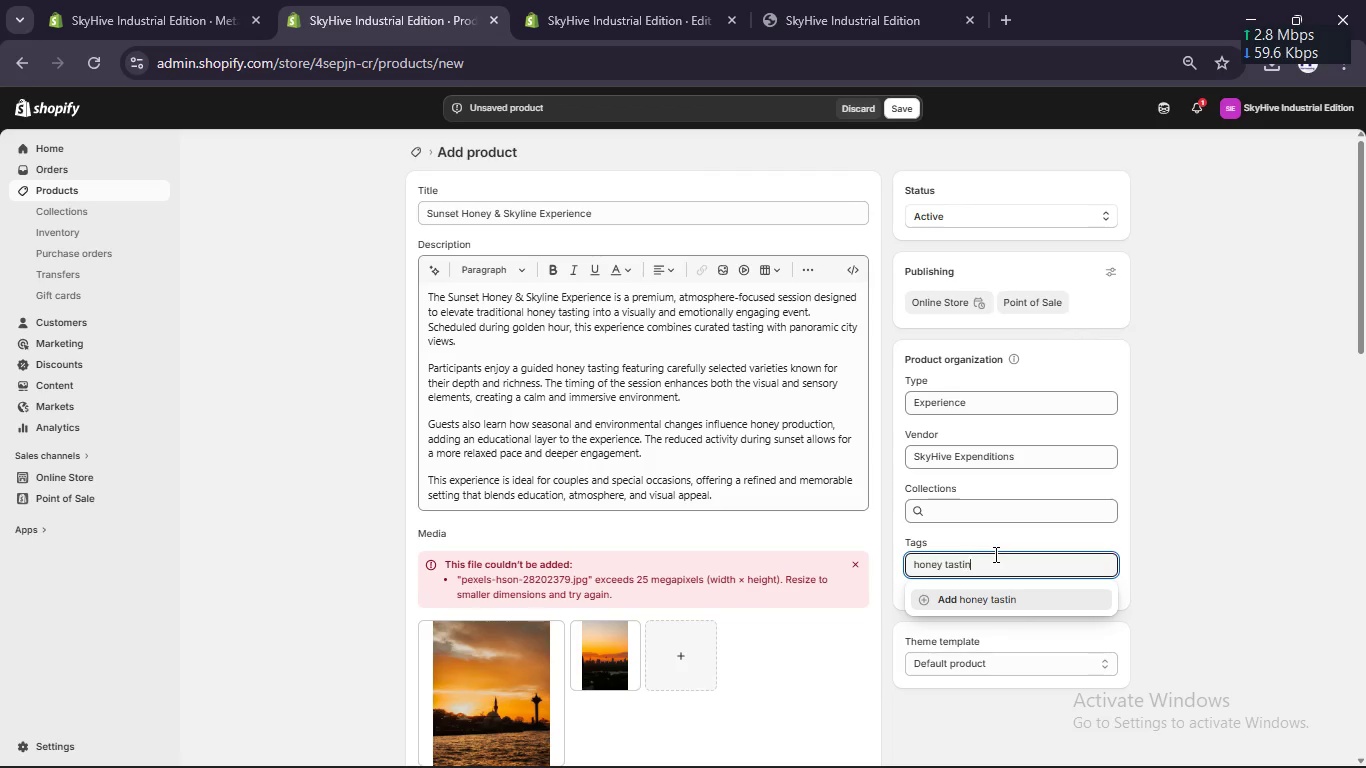 
key(ArrowRight)
 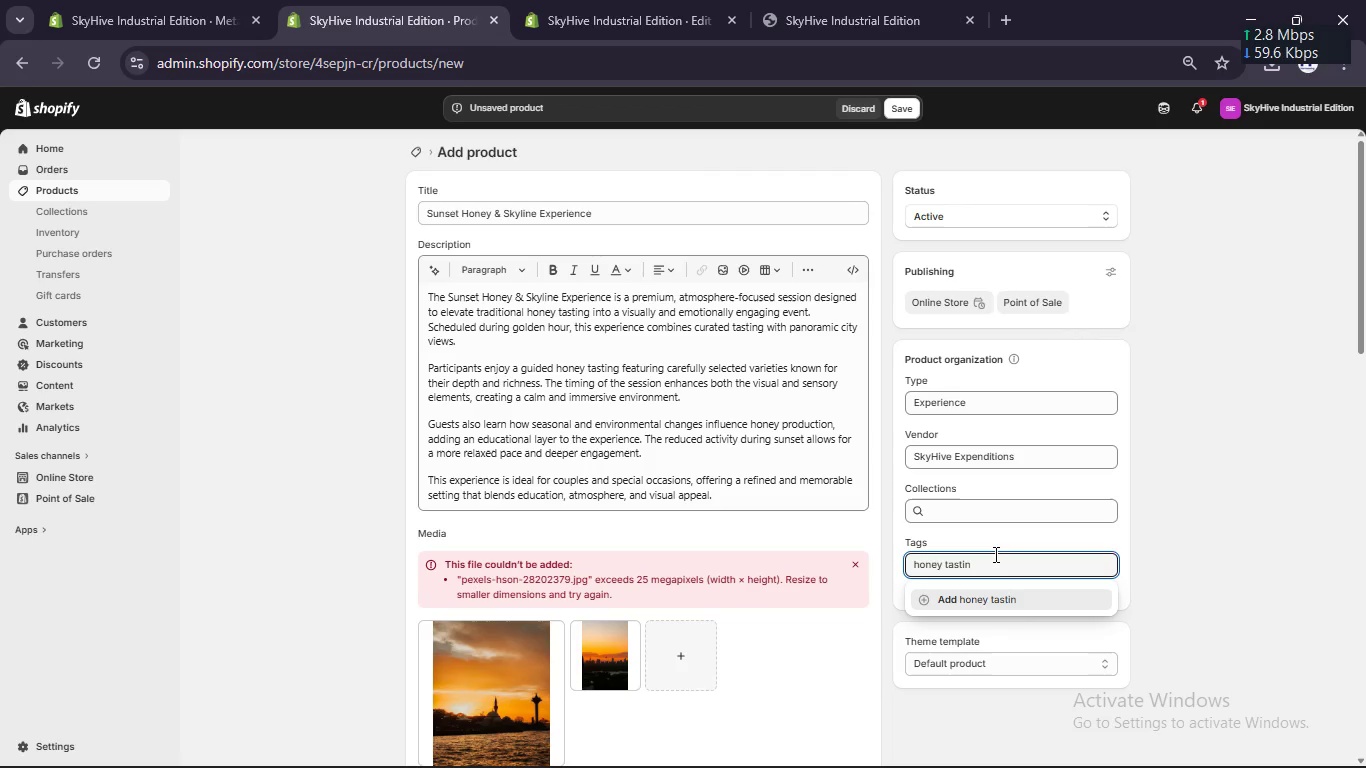 
key(G)
 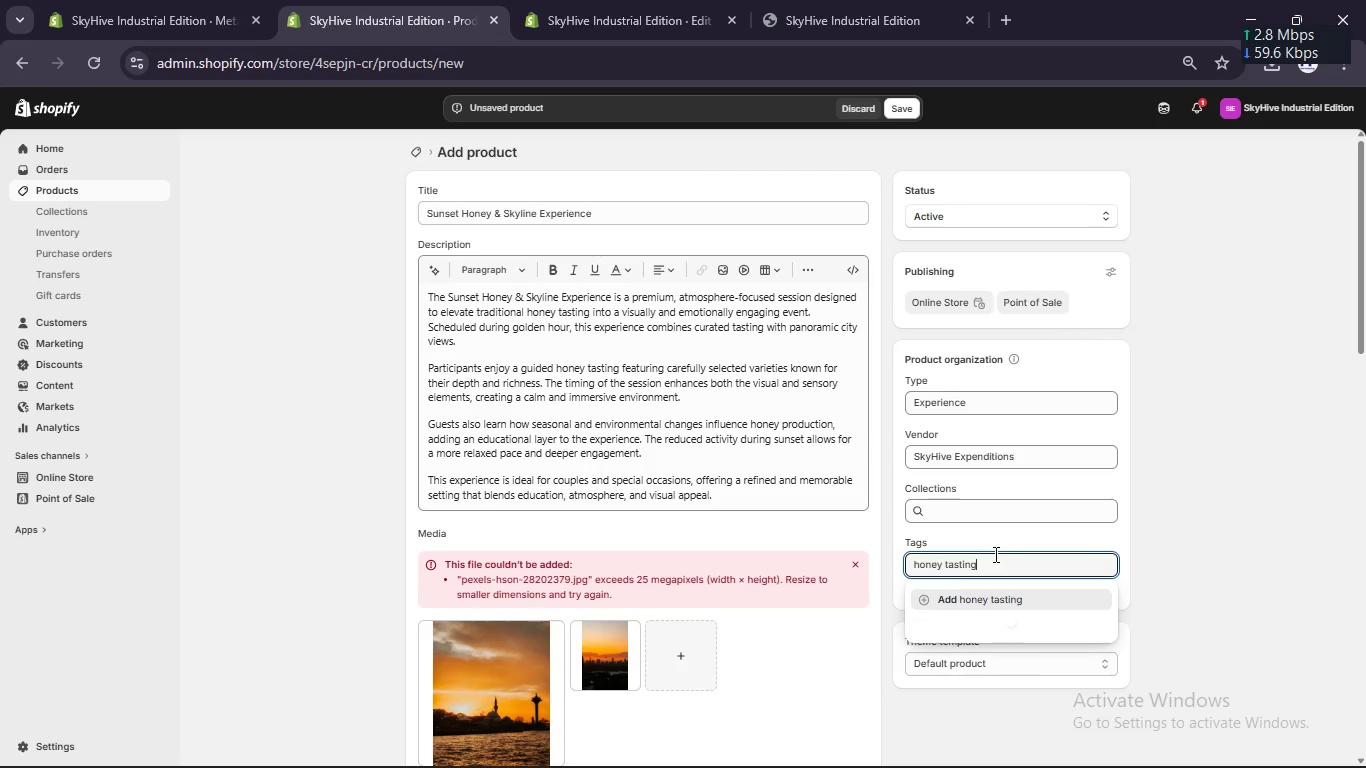 
key(Enter)
 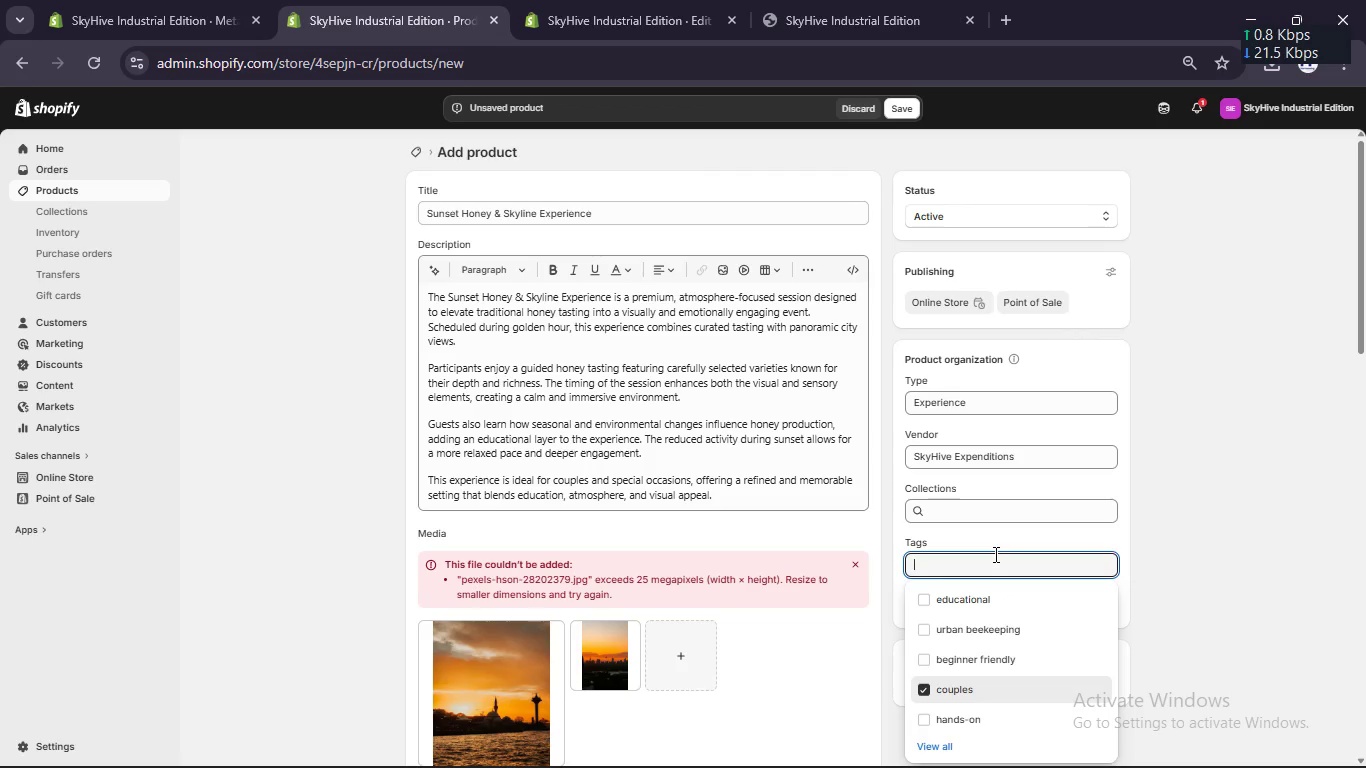 
type(sunset experience)
 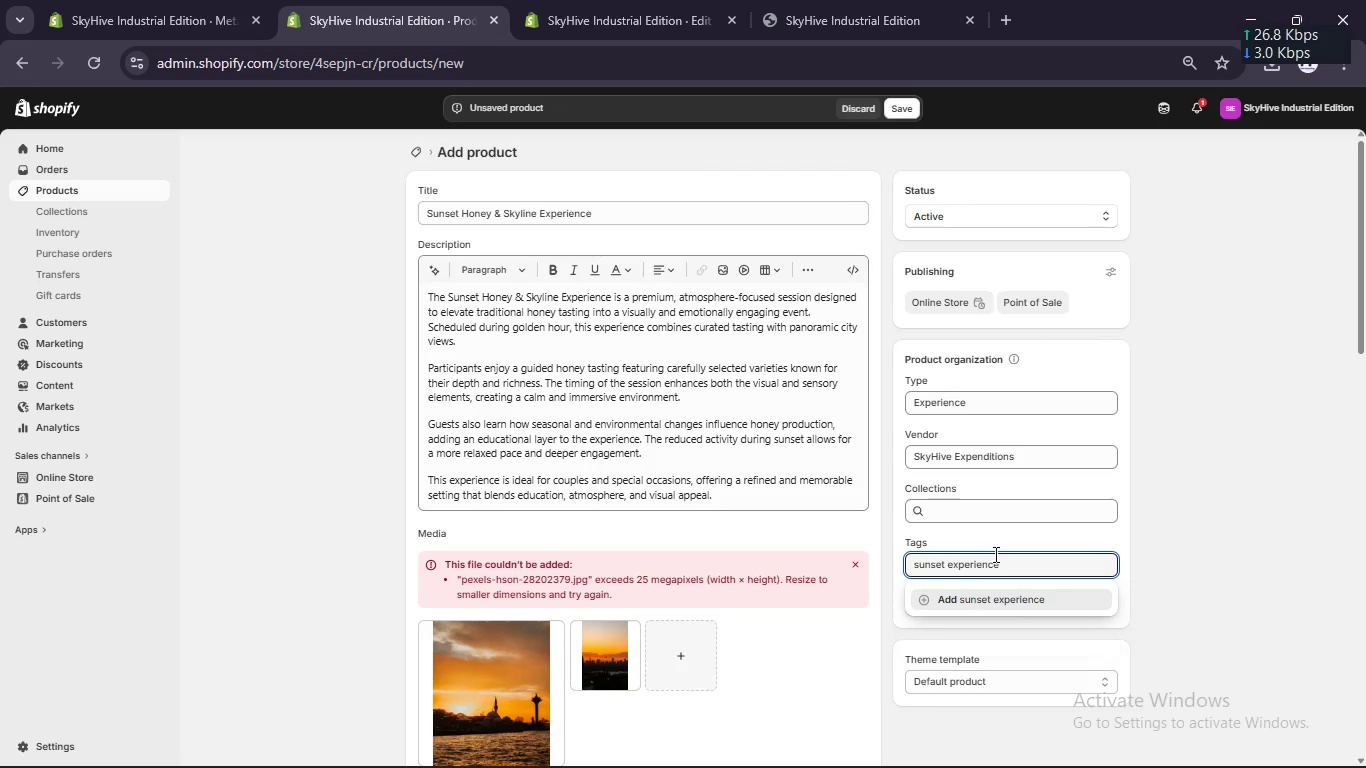 
key(Enter)
 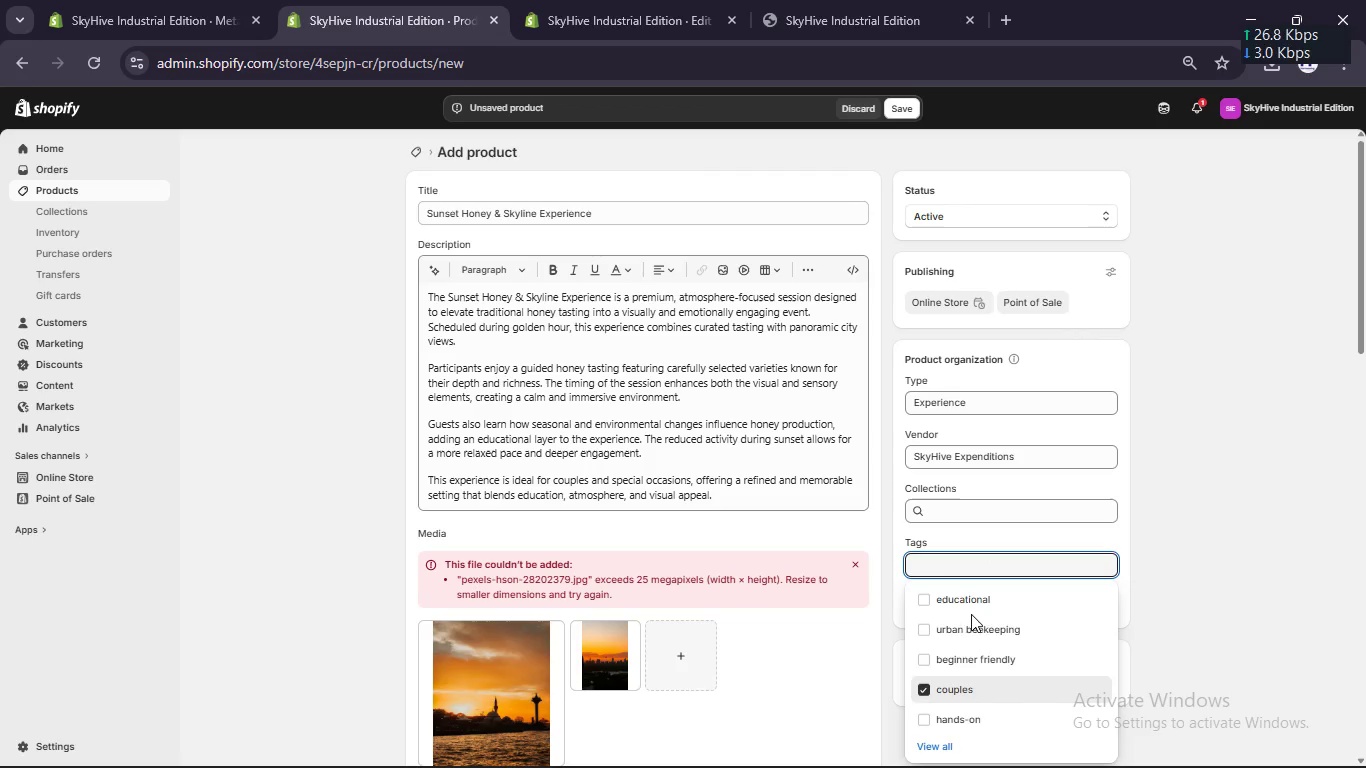 
scroll: coordinate [961, 662], scroll_direction: down, amount: 4.0
 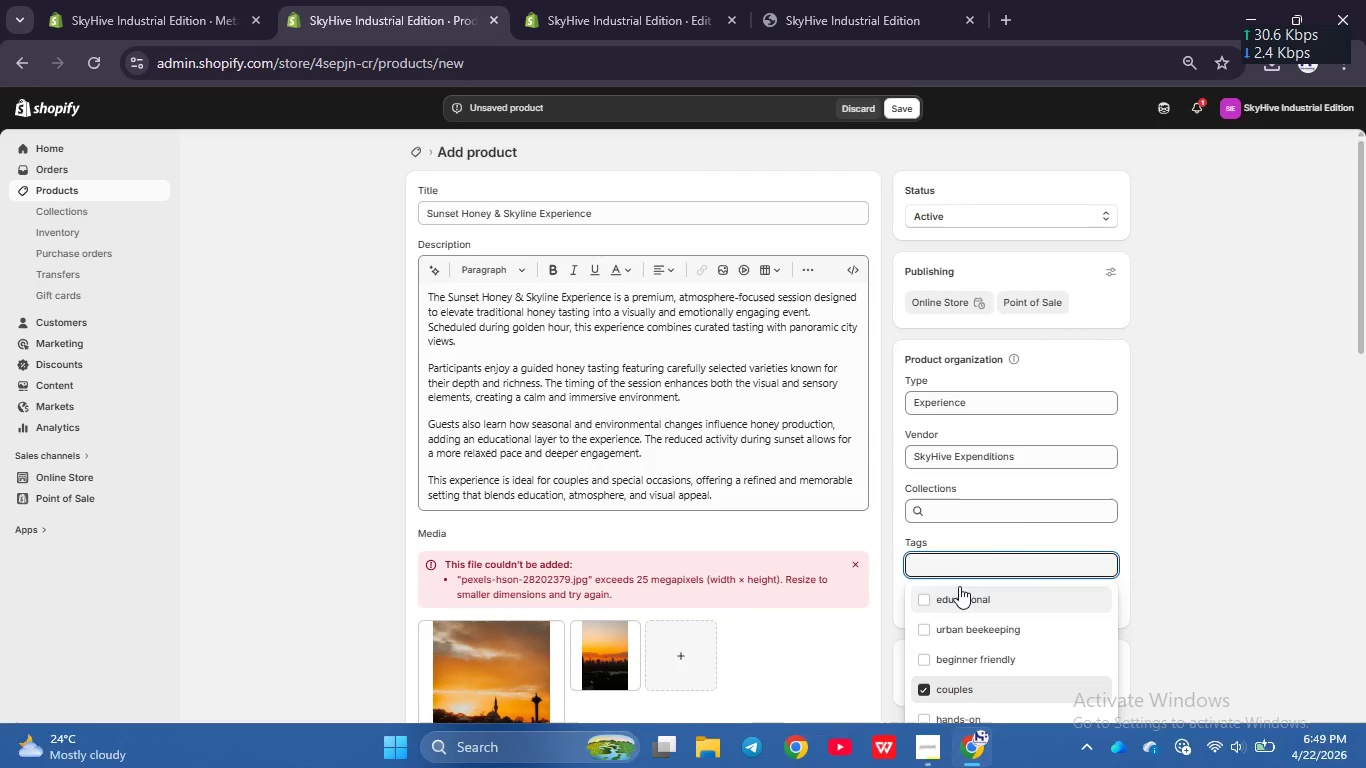 
left_click([1182, 508])
 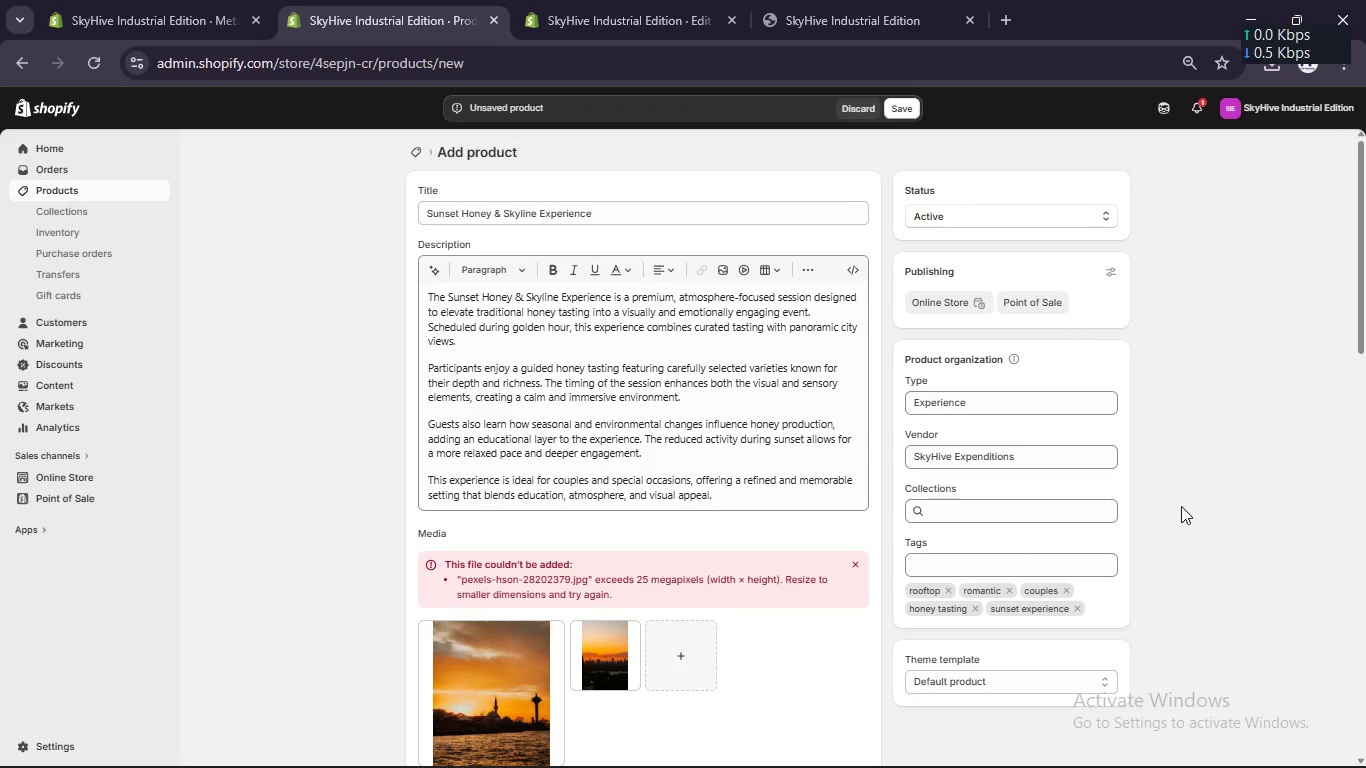 
scroll: coordinate [772, 606], scroll_direction: down, amount: 19.0
 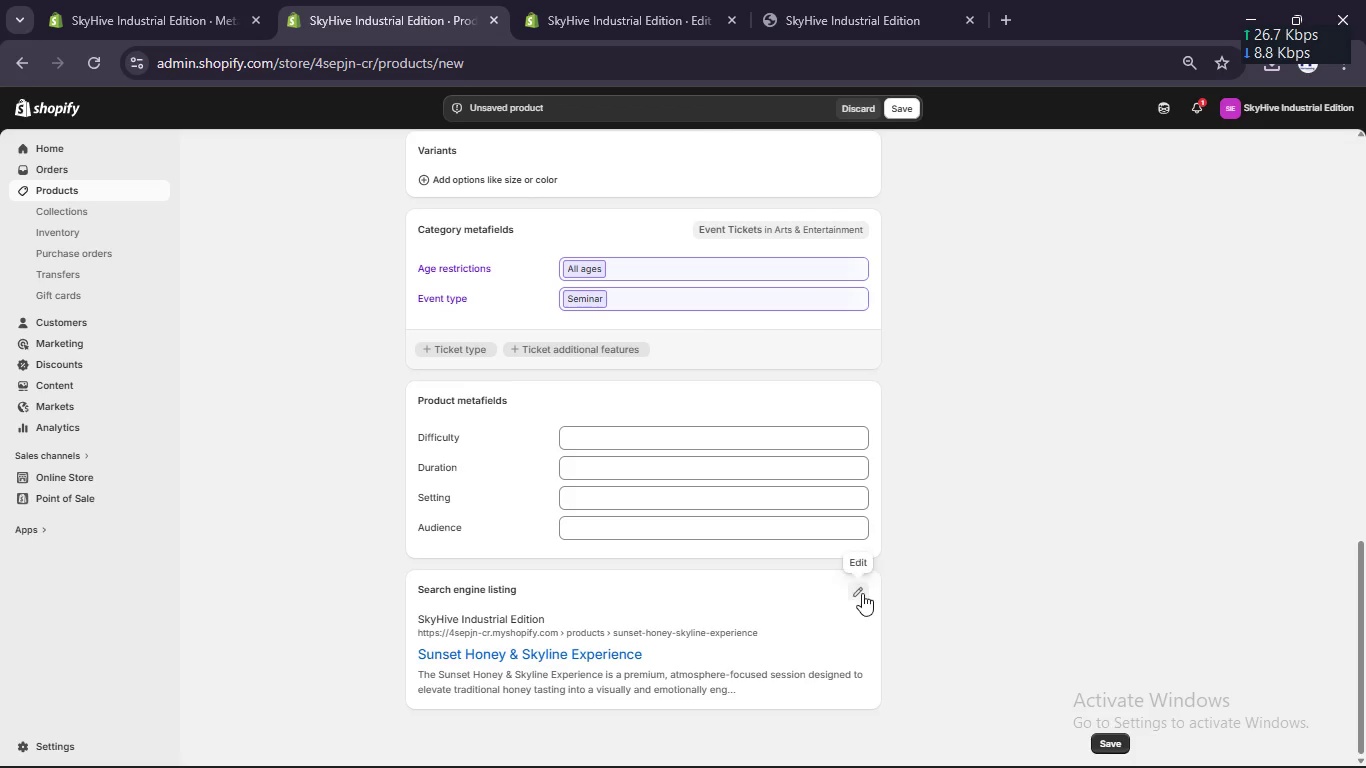 
left_click([867, 593])
 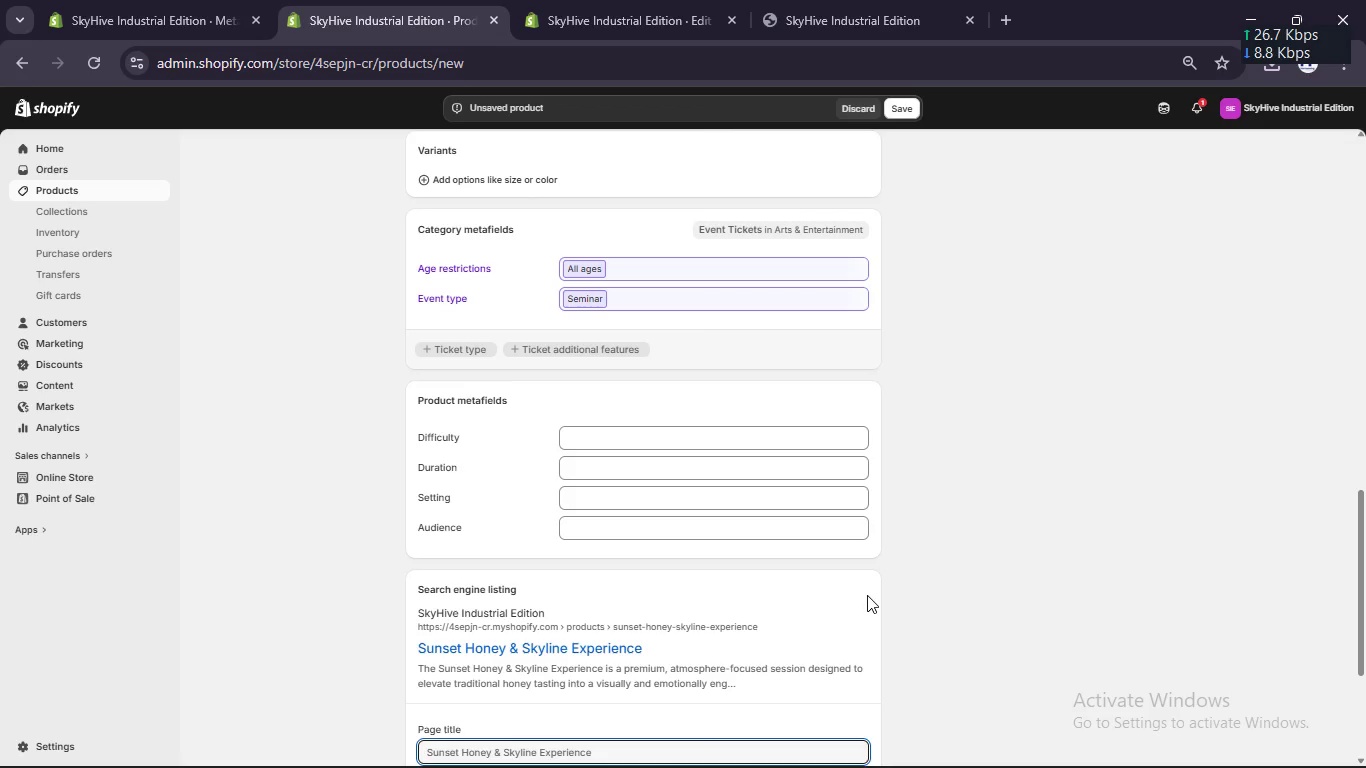 
scroll: coordinate [867, 595], scroll_direction: down, amount: 4.0
 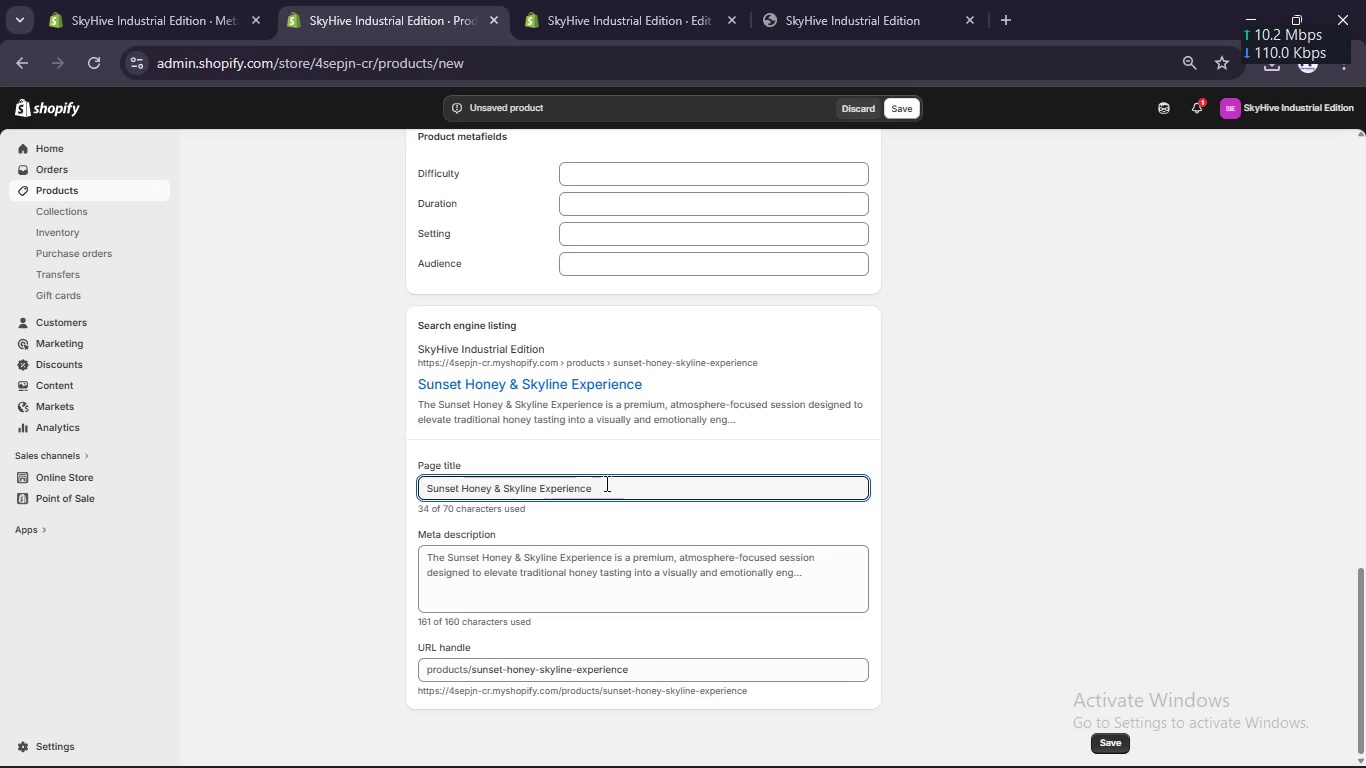 
left_click_drag(start_coordinate=[493, 484], to_coordinate=[666, 498])
 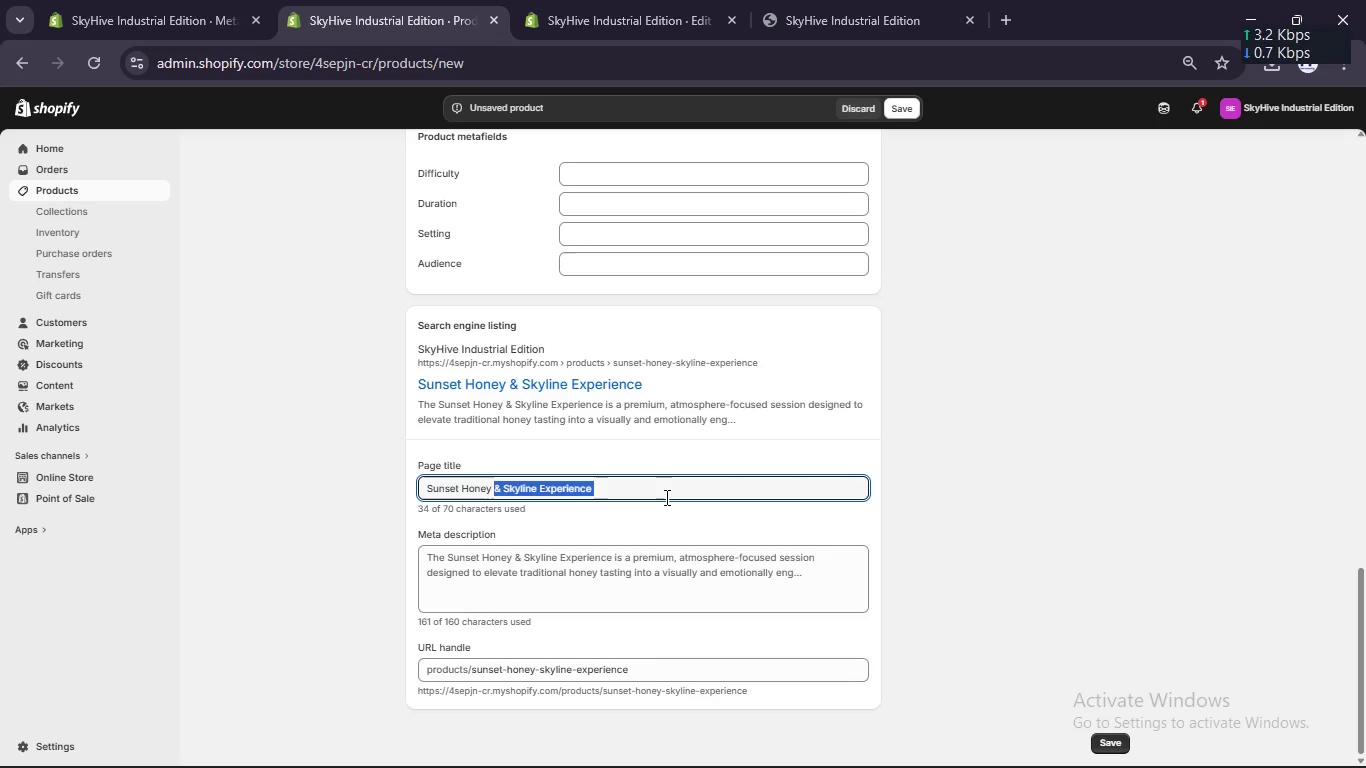 
key(Backspace)
type(Tasting [Break] Rooftop Romantic Experiene)
 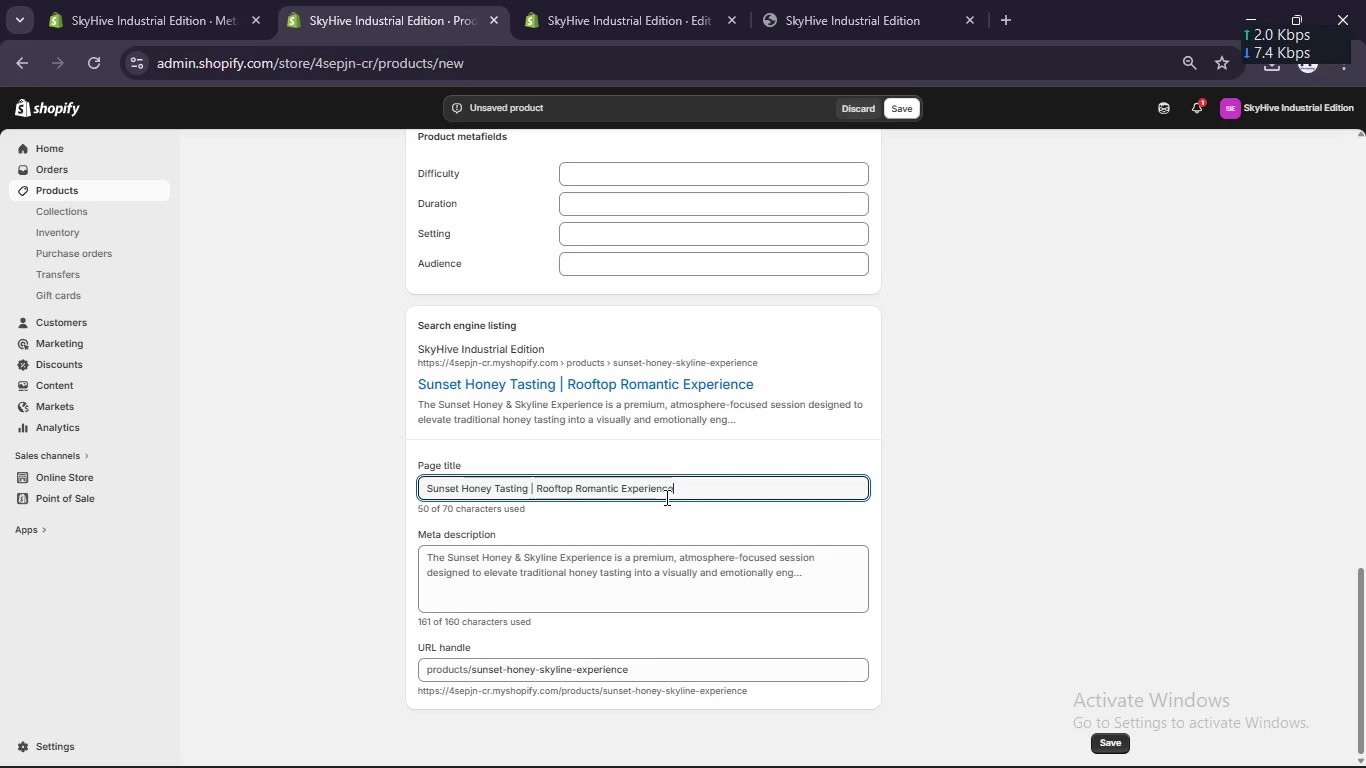 
 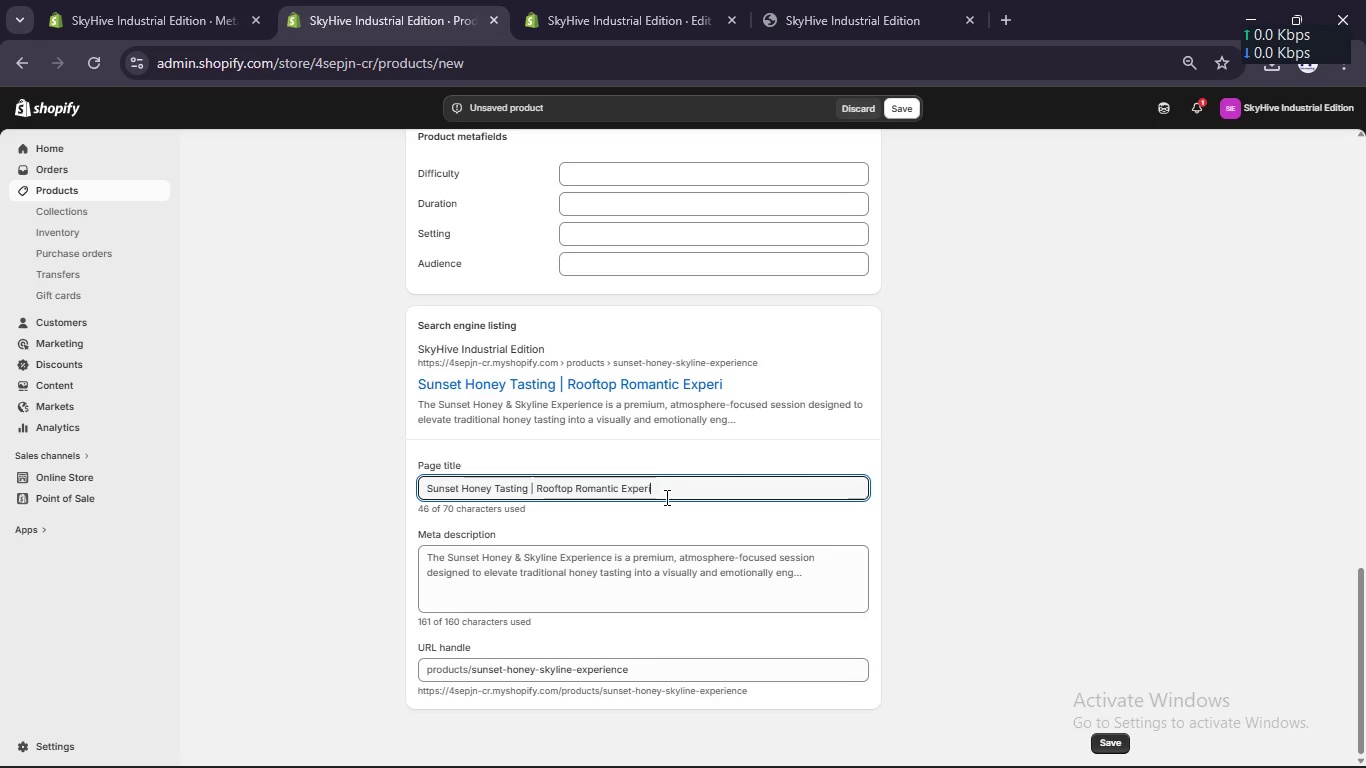 
hold_key(key=C, duration=0.58)
 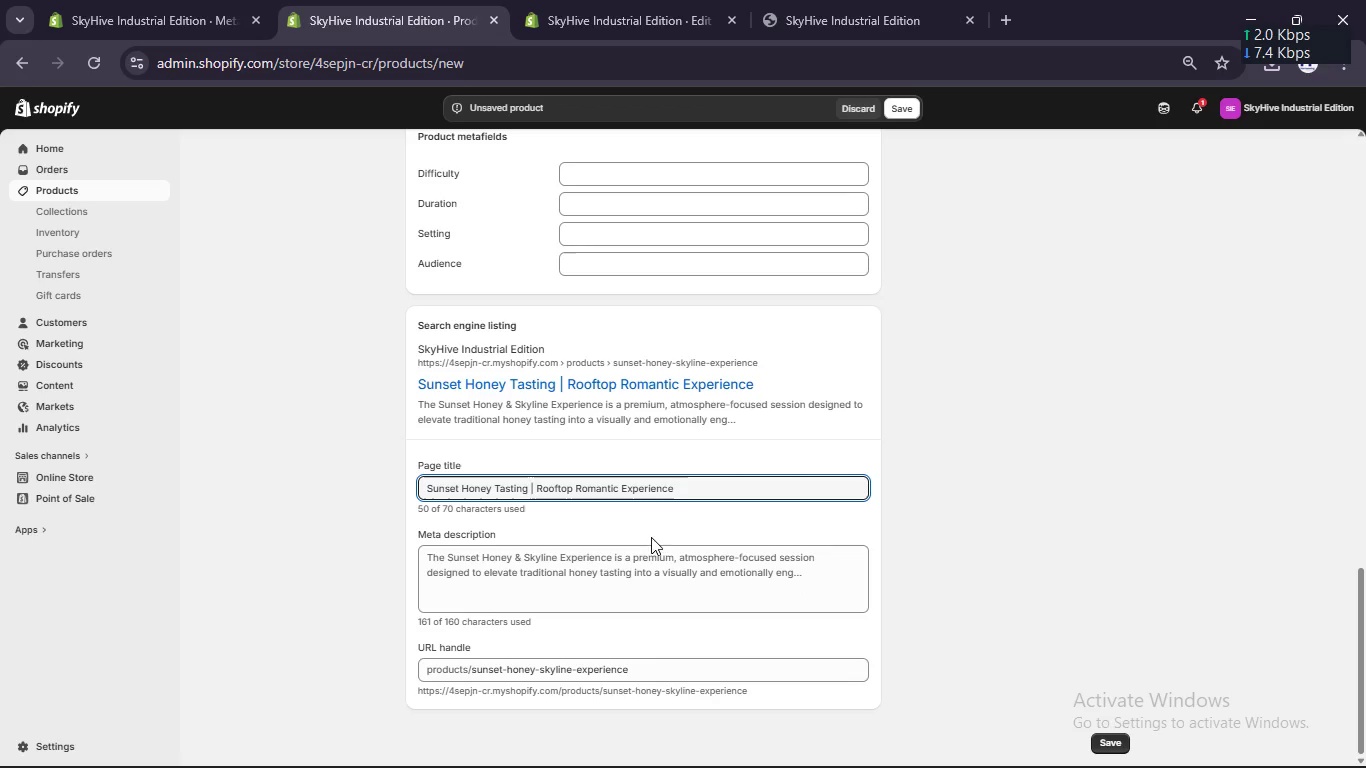 
left_click([650, 565])
 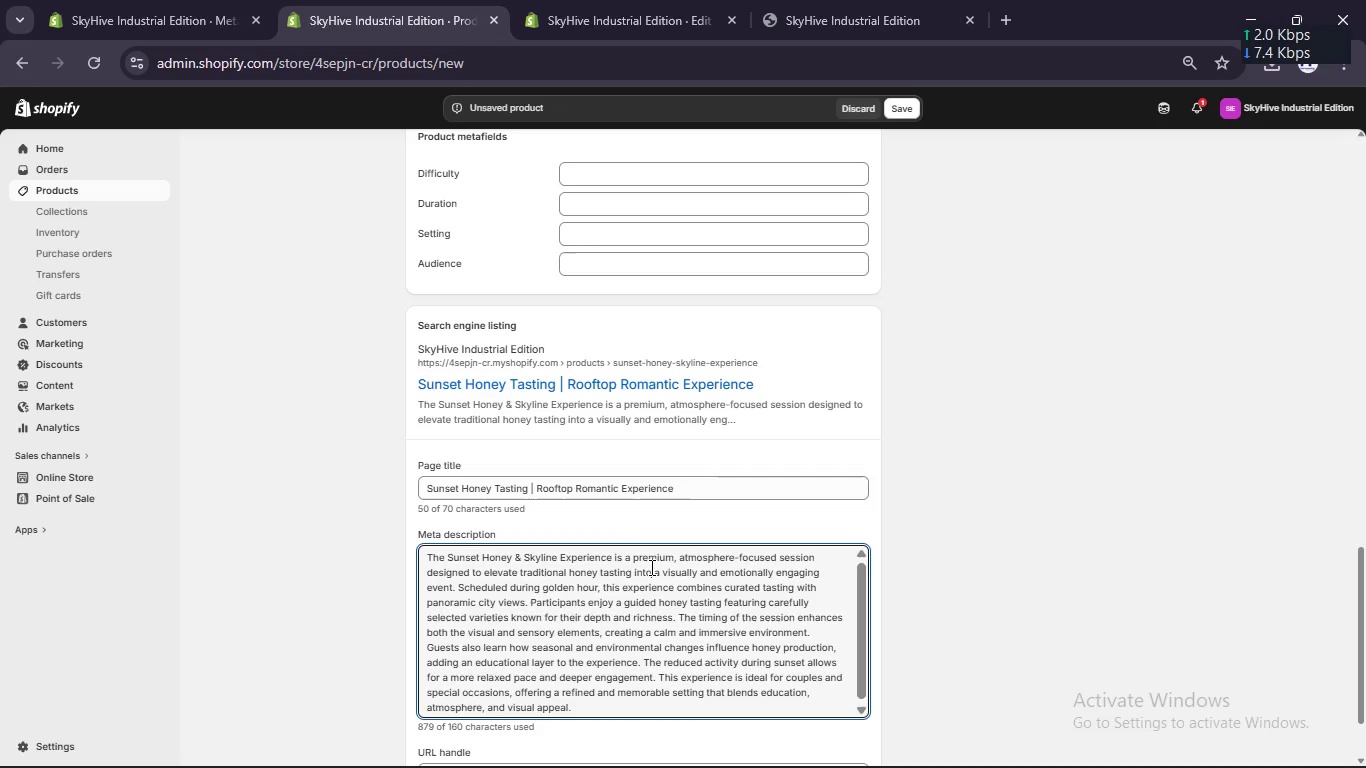 
key(Control+A)
 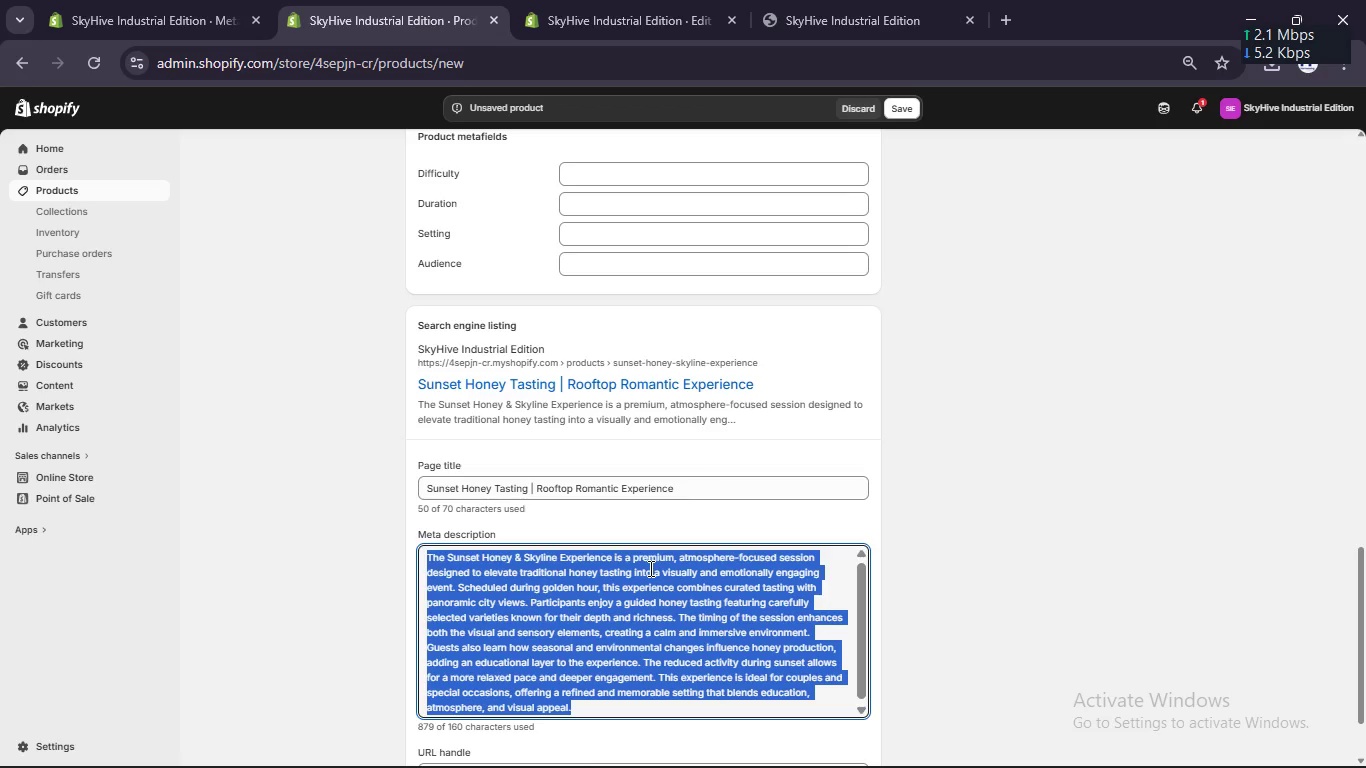 
type(Enjoy a sunset honey tat)
key(Backspace)
type(sting with skyline views and guided urban beekeeping insights)
 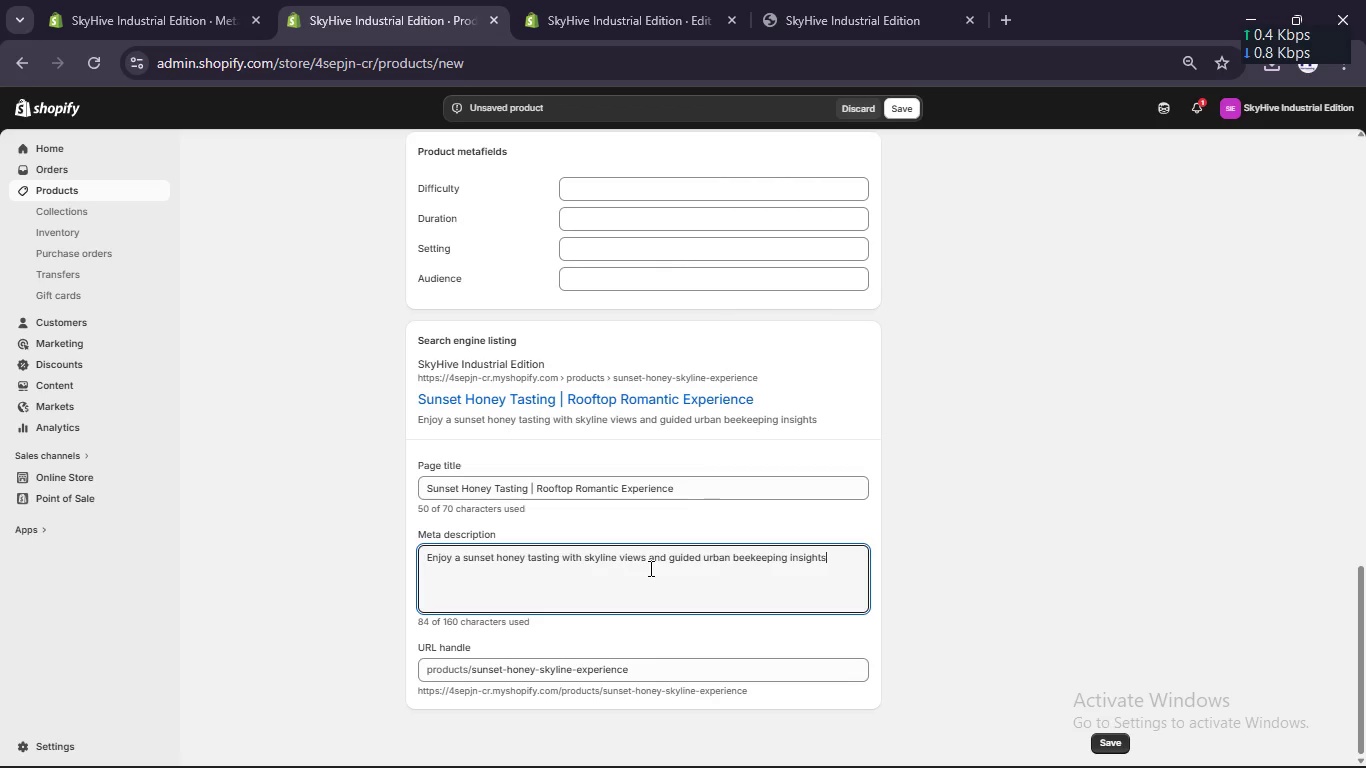 
scroll: coordinate [648, 567], scroll_direction: up, amount: 1.0
 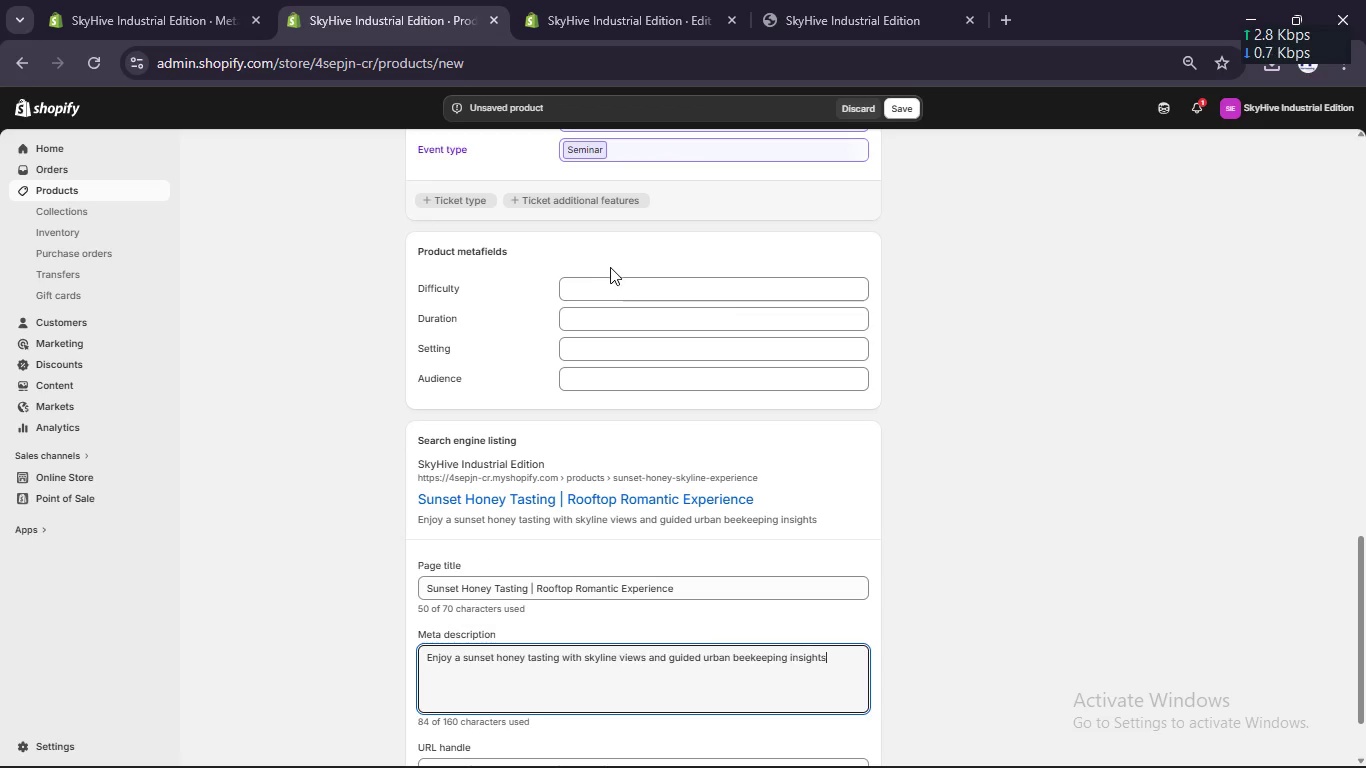 
left_click([617, 276])
 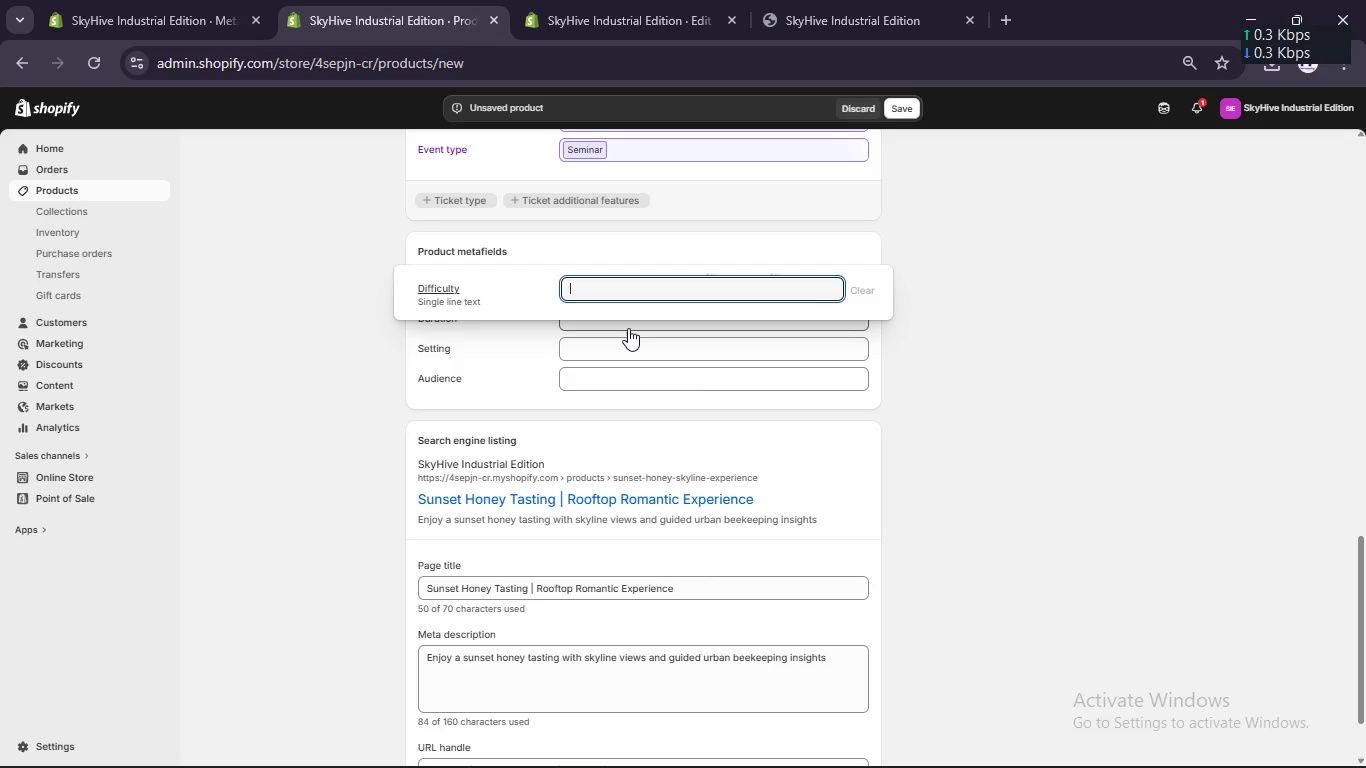 
type(rio)
key(Backspace)
key(Backspace)
type(omantic)
 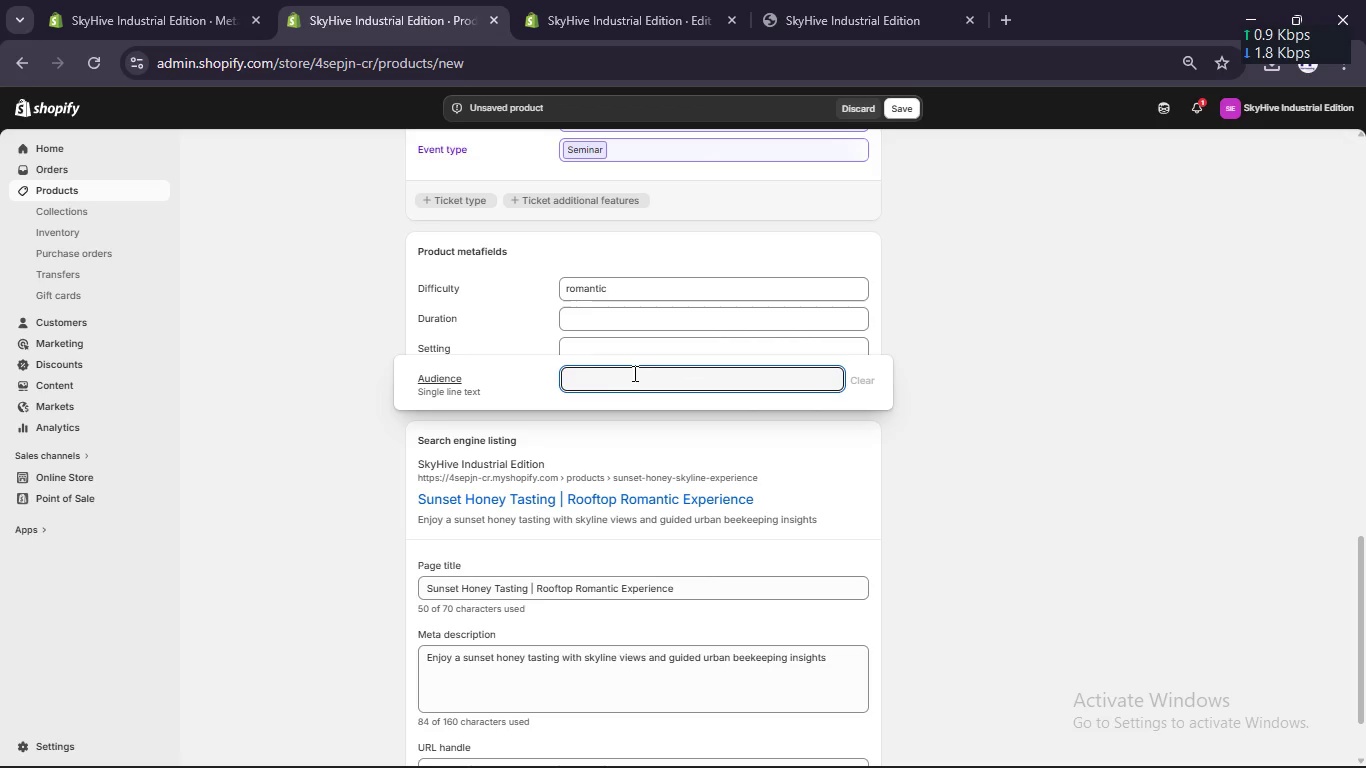 
type(couples)
 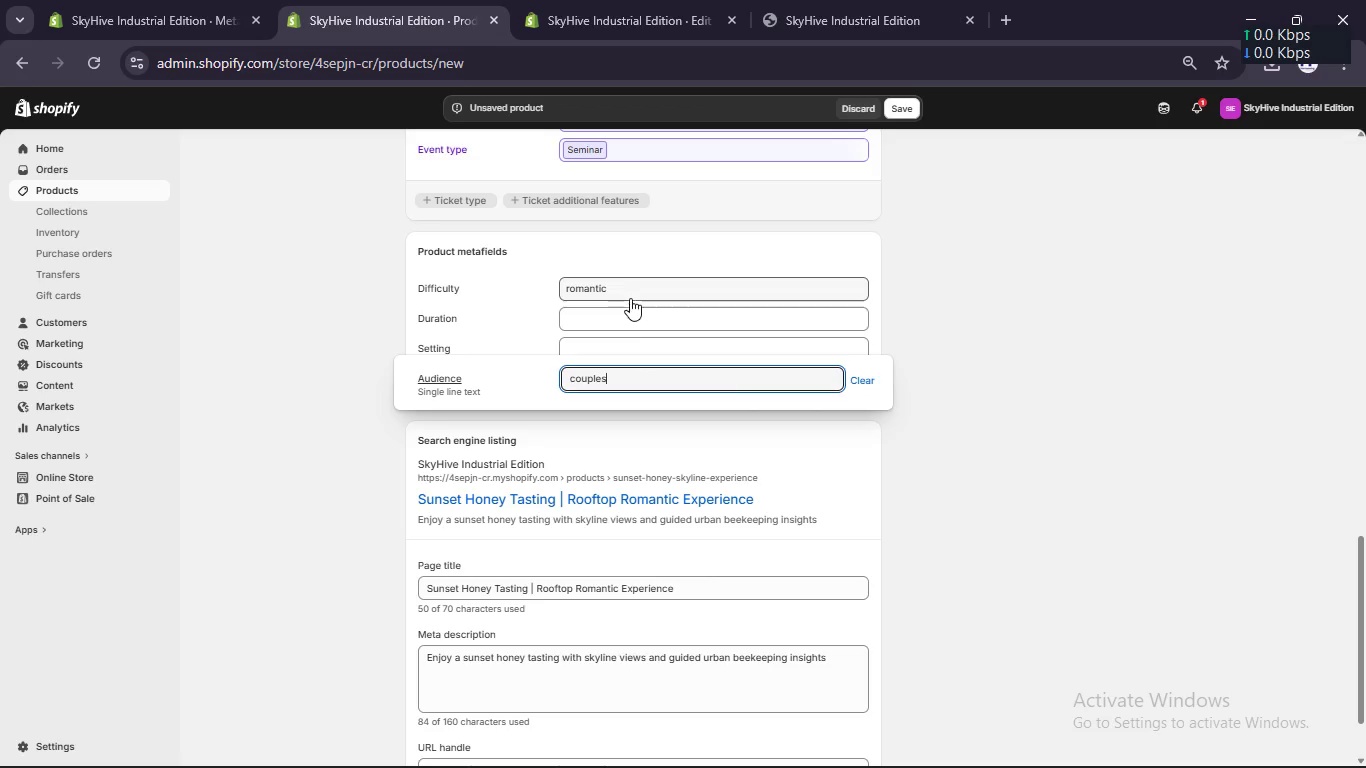 
left_click([631, 322])
 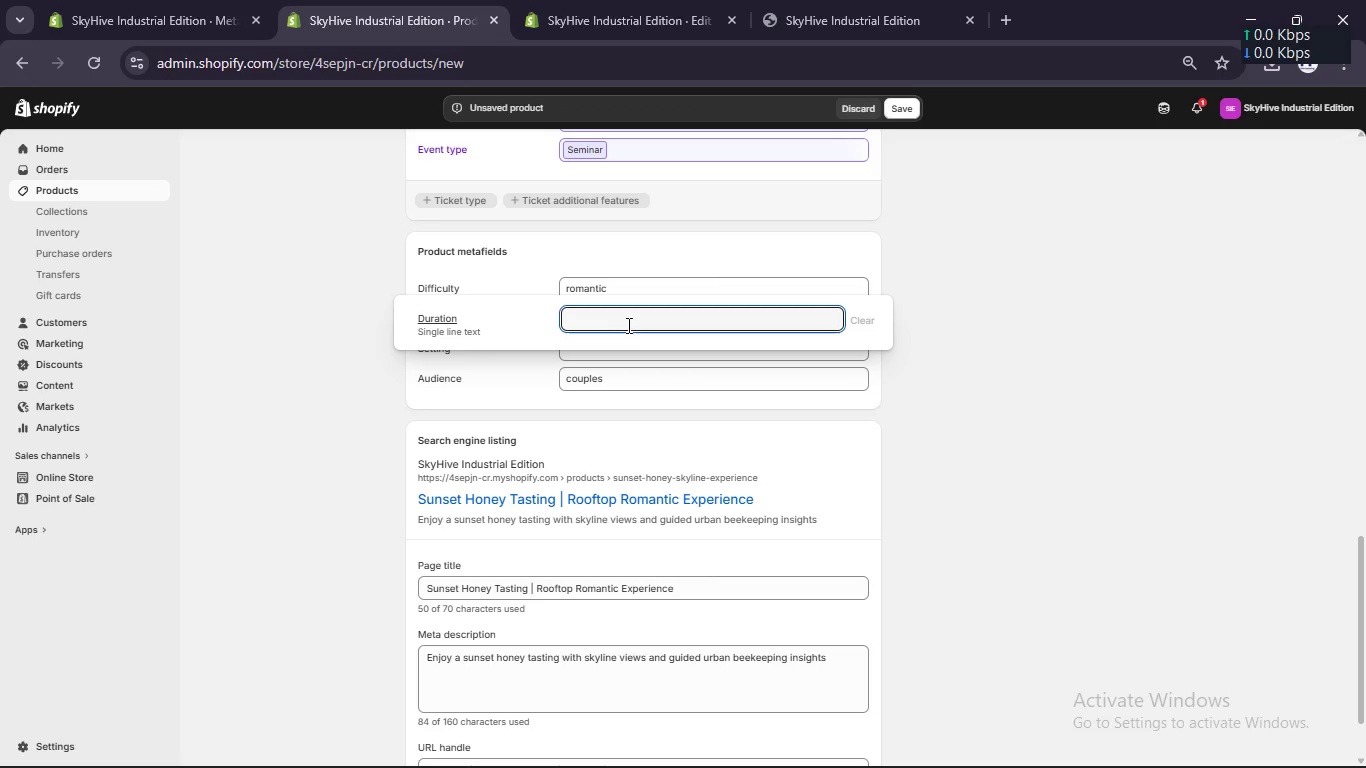 
type(1.5 hours)
 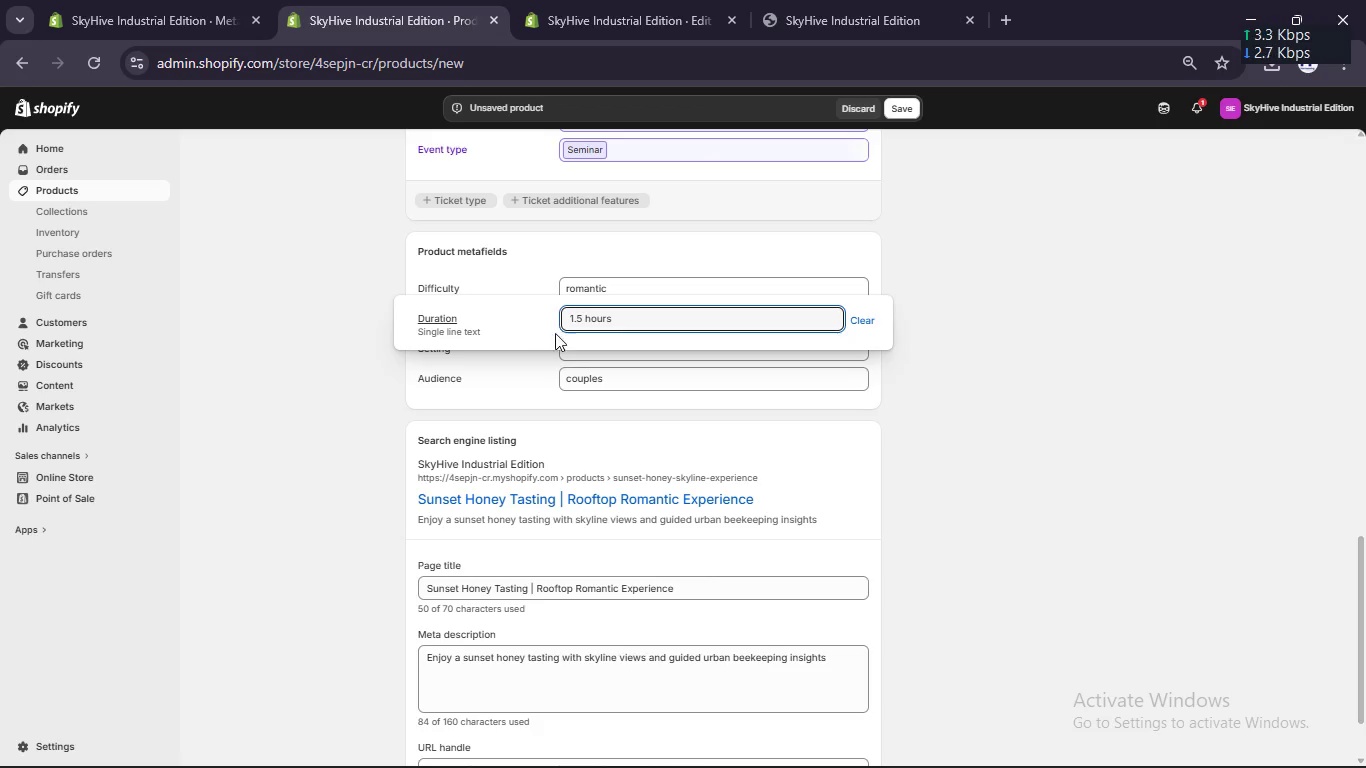 
left_click([578, 355])
 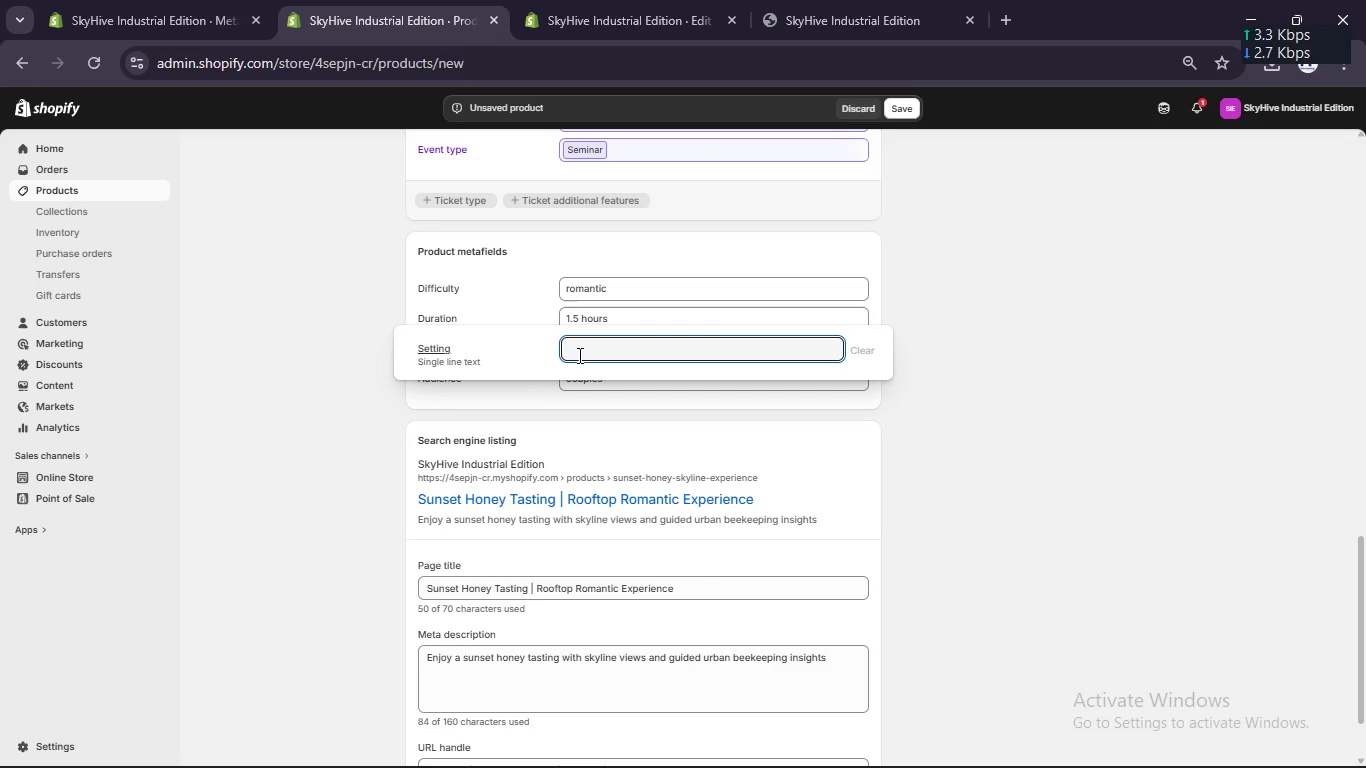 
type(s)
key(Backspace)
type(rooftop sunset)
 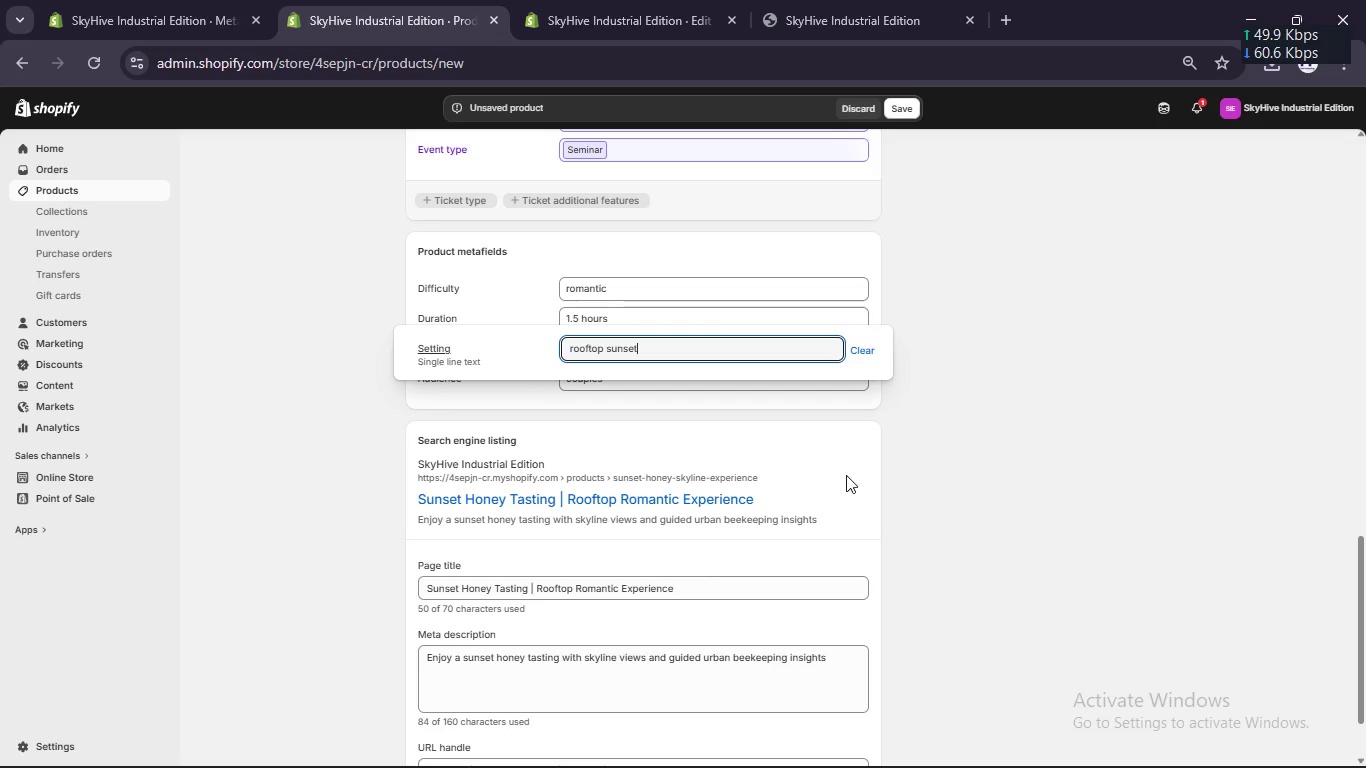 
left_click([1079, 439])
 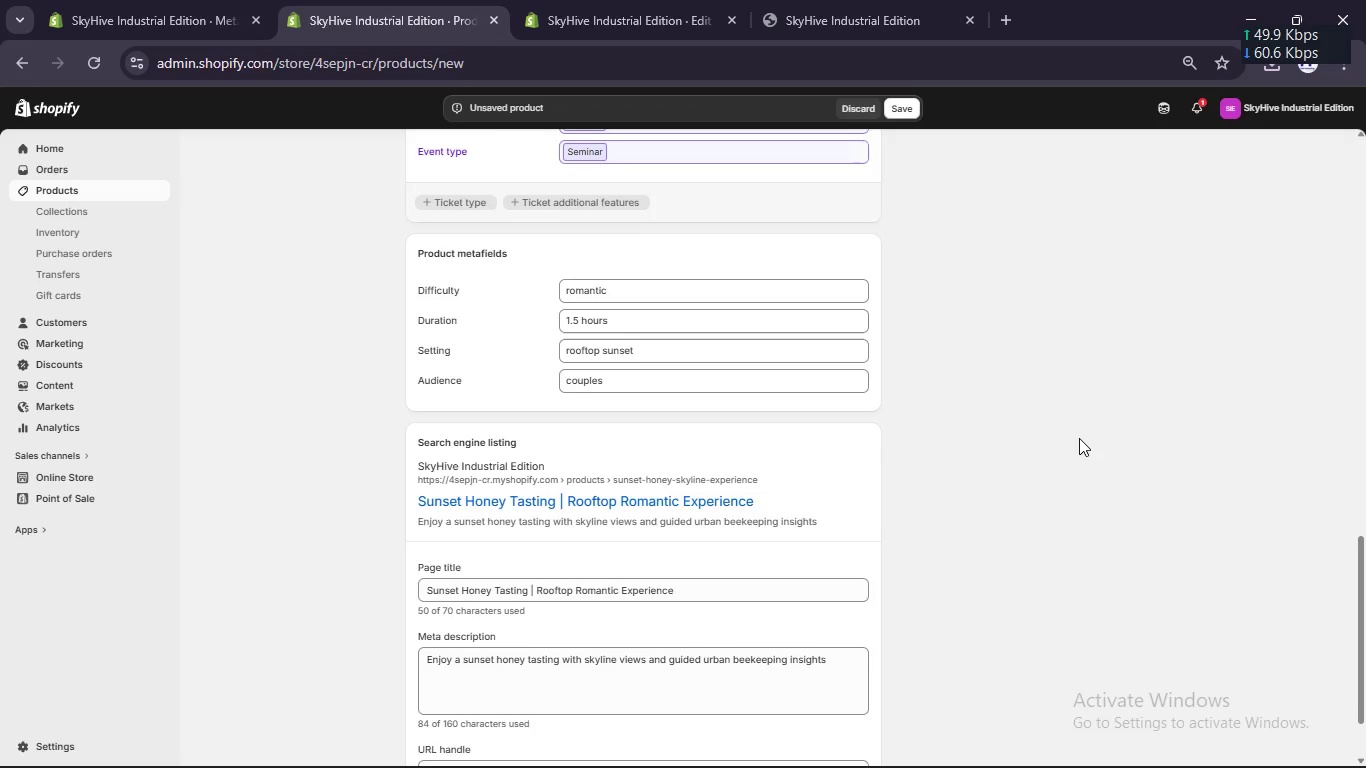 
scroll: coordinate [1077, 436], scroll_direction: up, amount: 8.0
 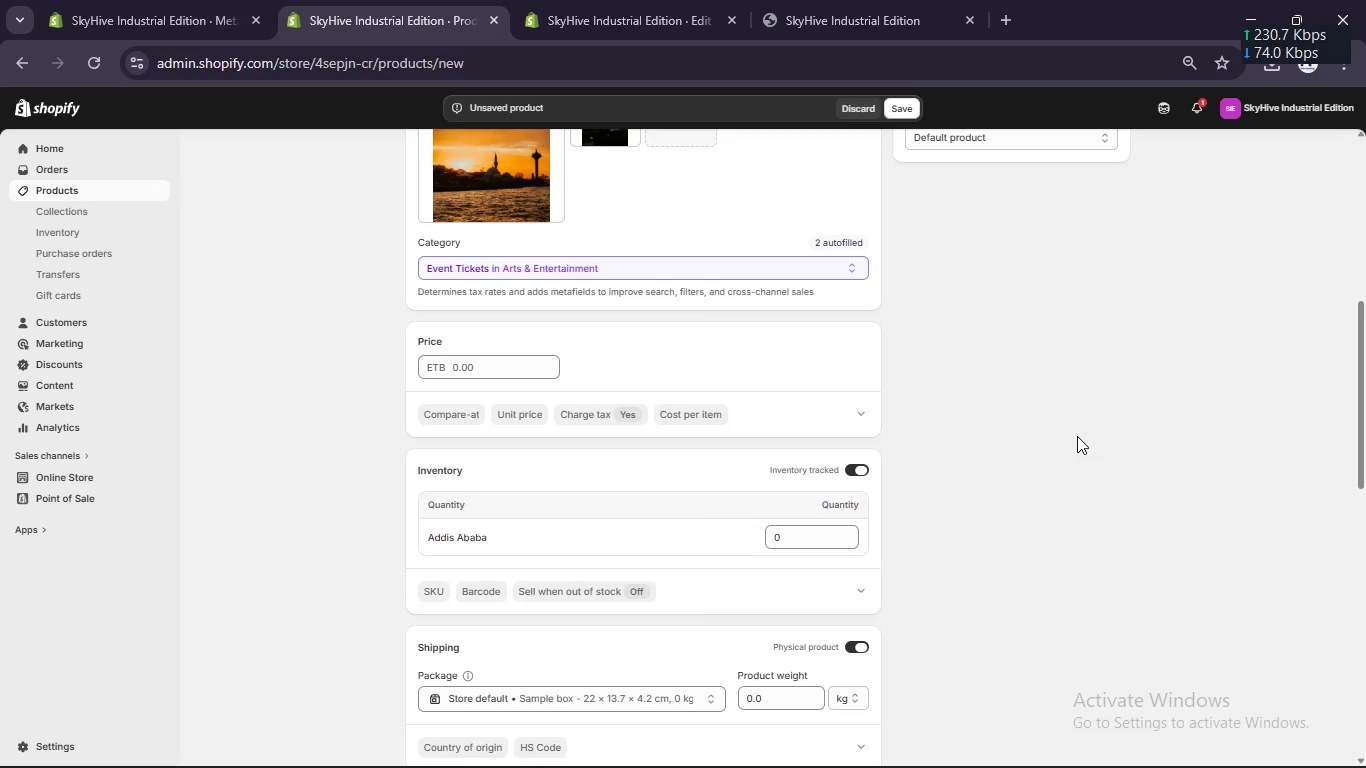 
scroll: coordinate [1077, 436], scroll_direction: down, amount: 4.0
 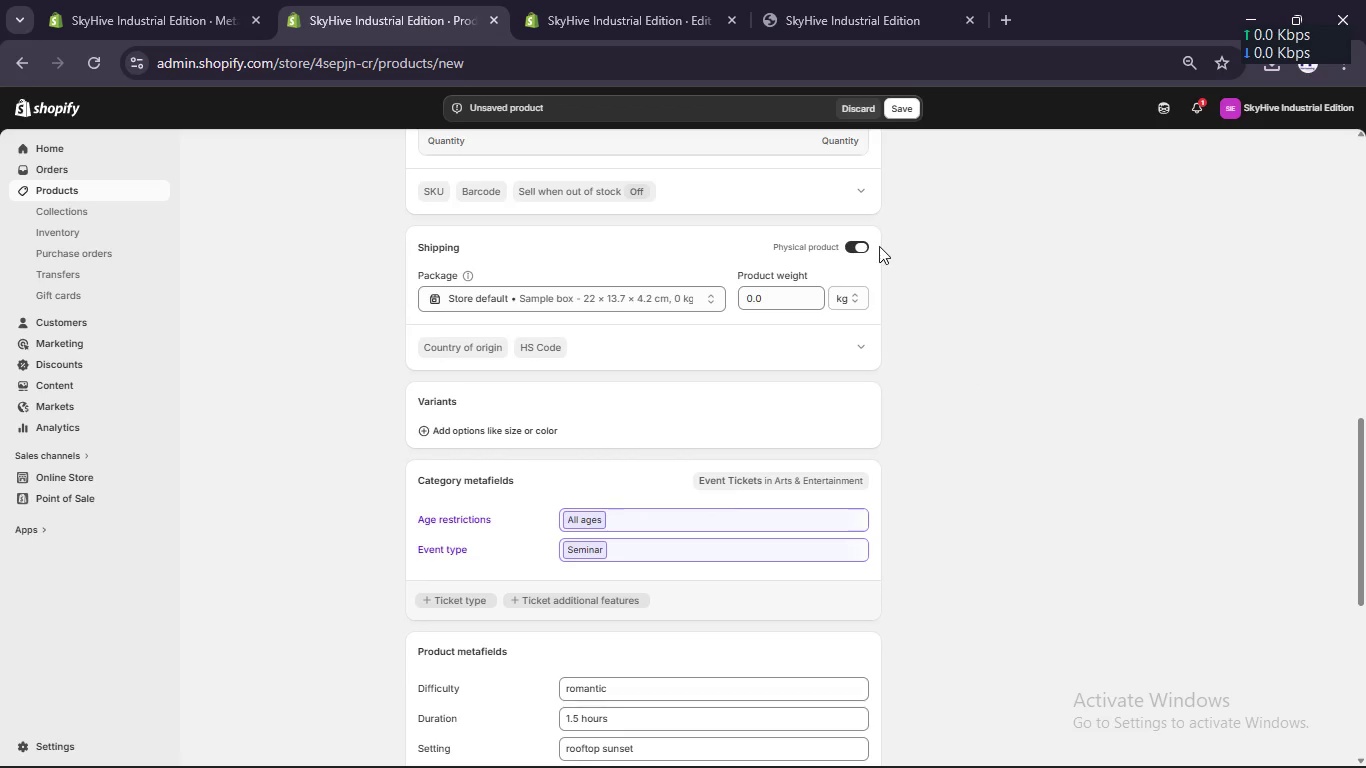 
left_click([860, 241])
 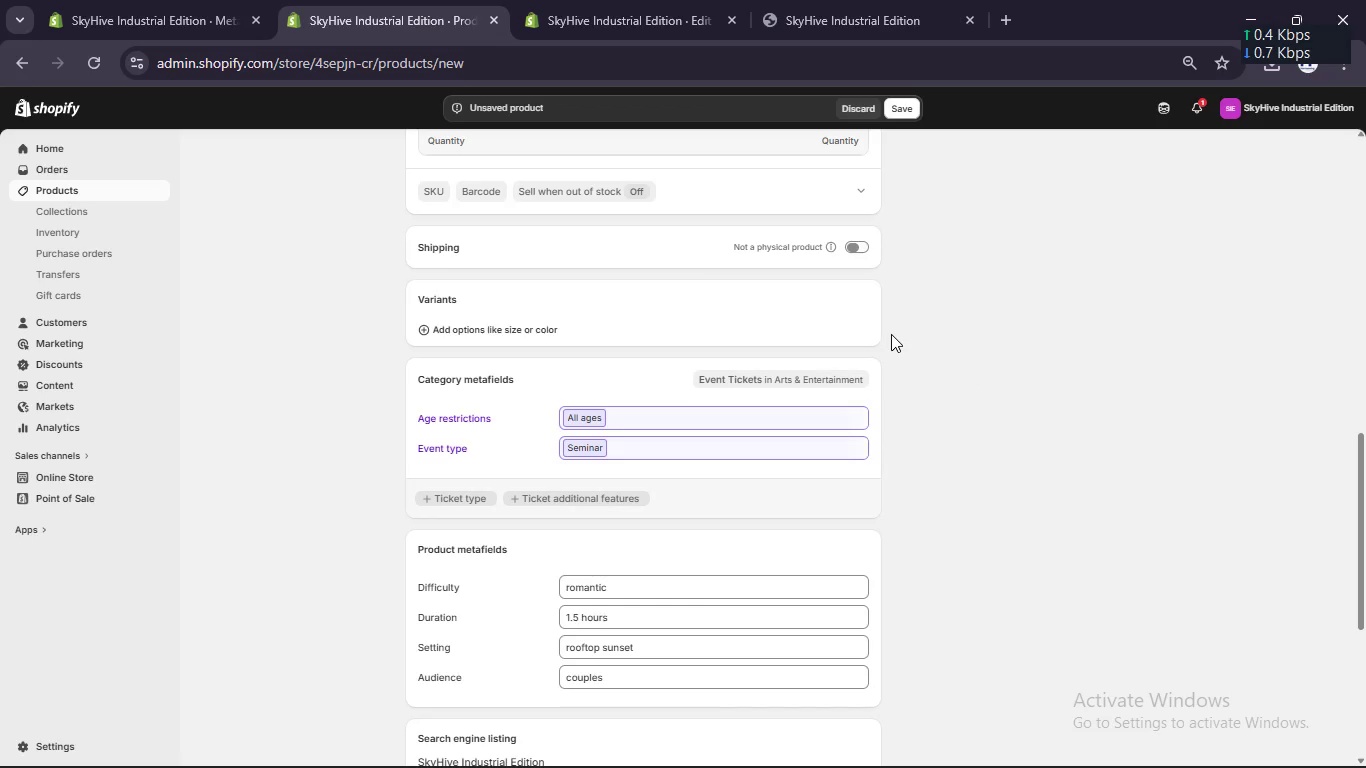 
wait(6.78)
 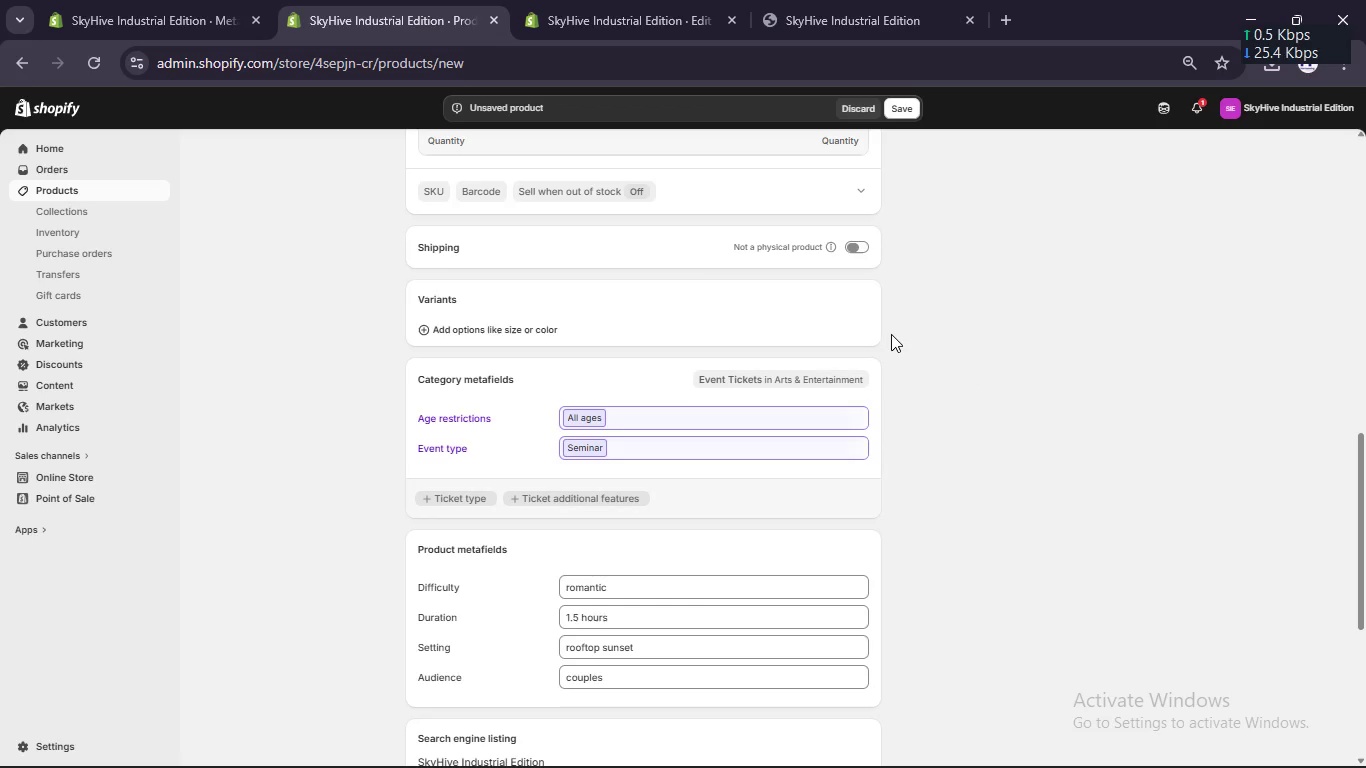 
left_click([746, 417])
 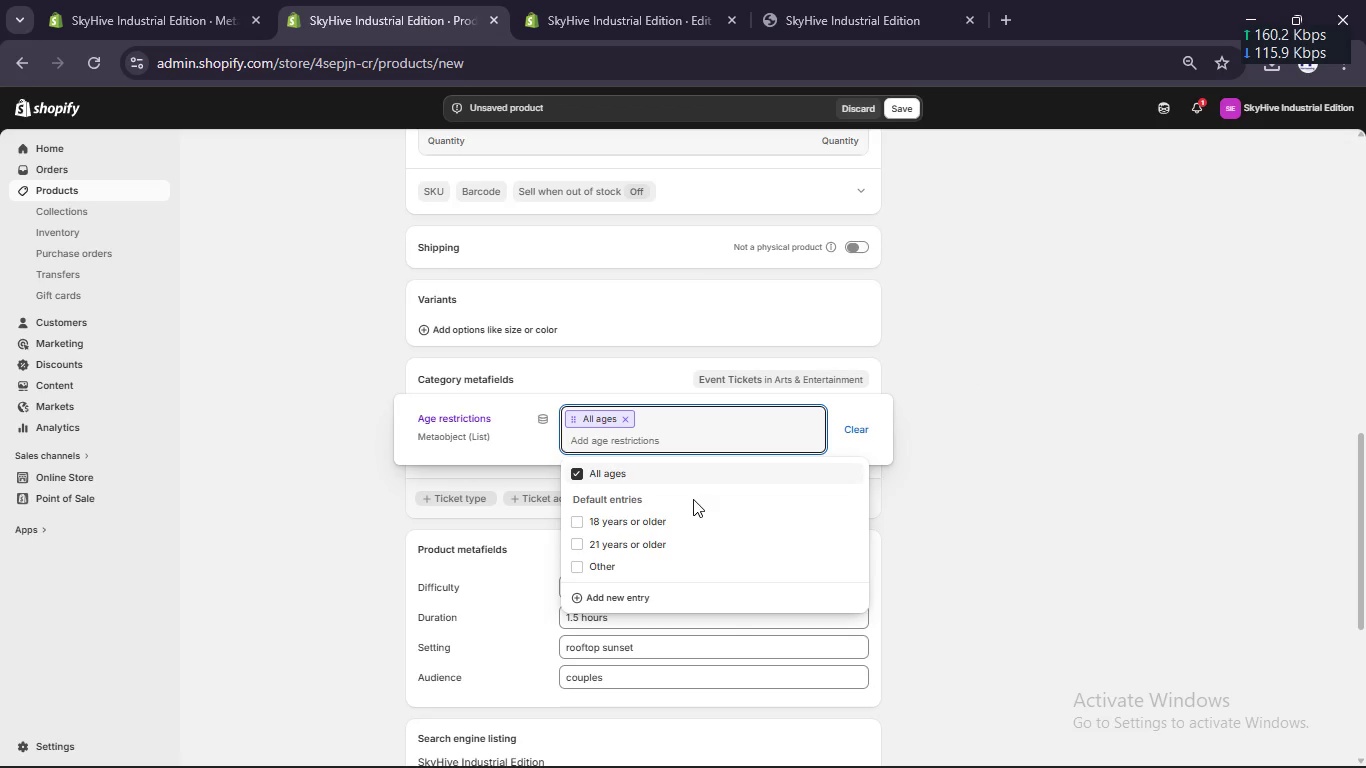 
left_click([688, 516])
 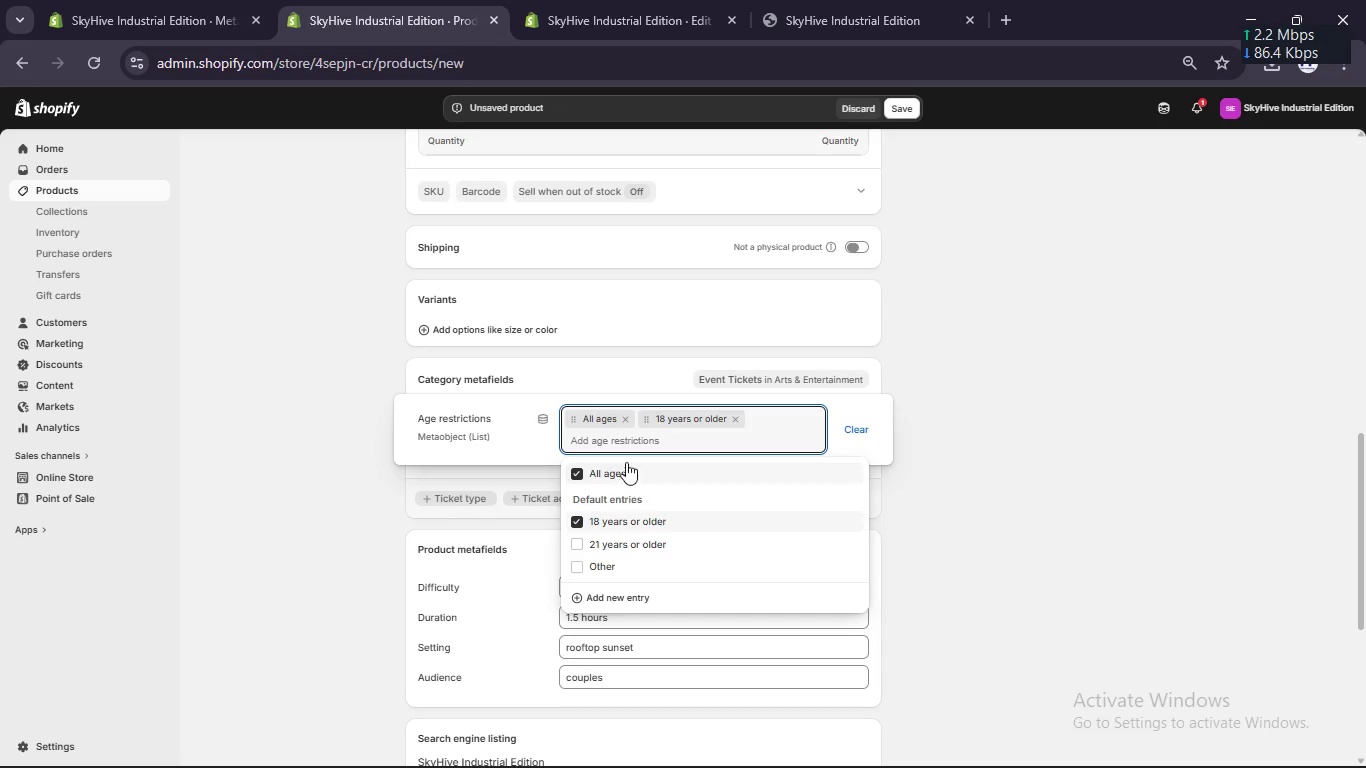 
left_click([629, 416])
 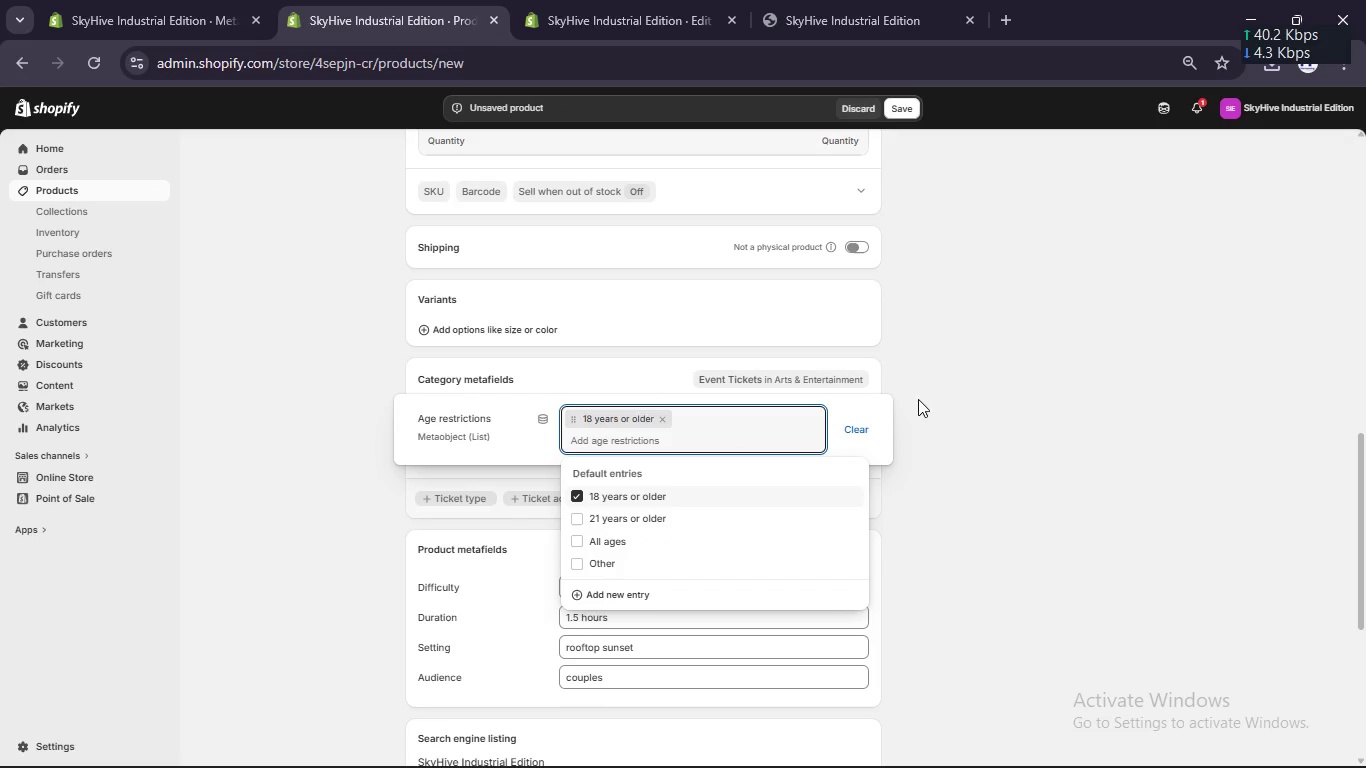 
left_click([953, 404])
 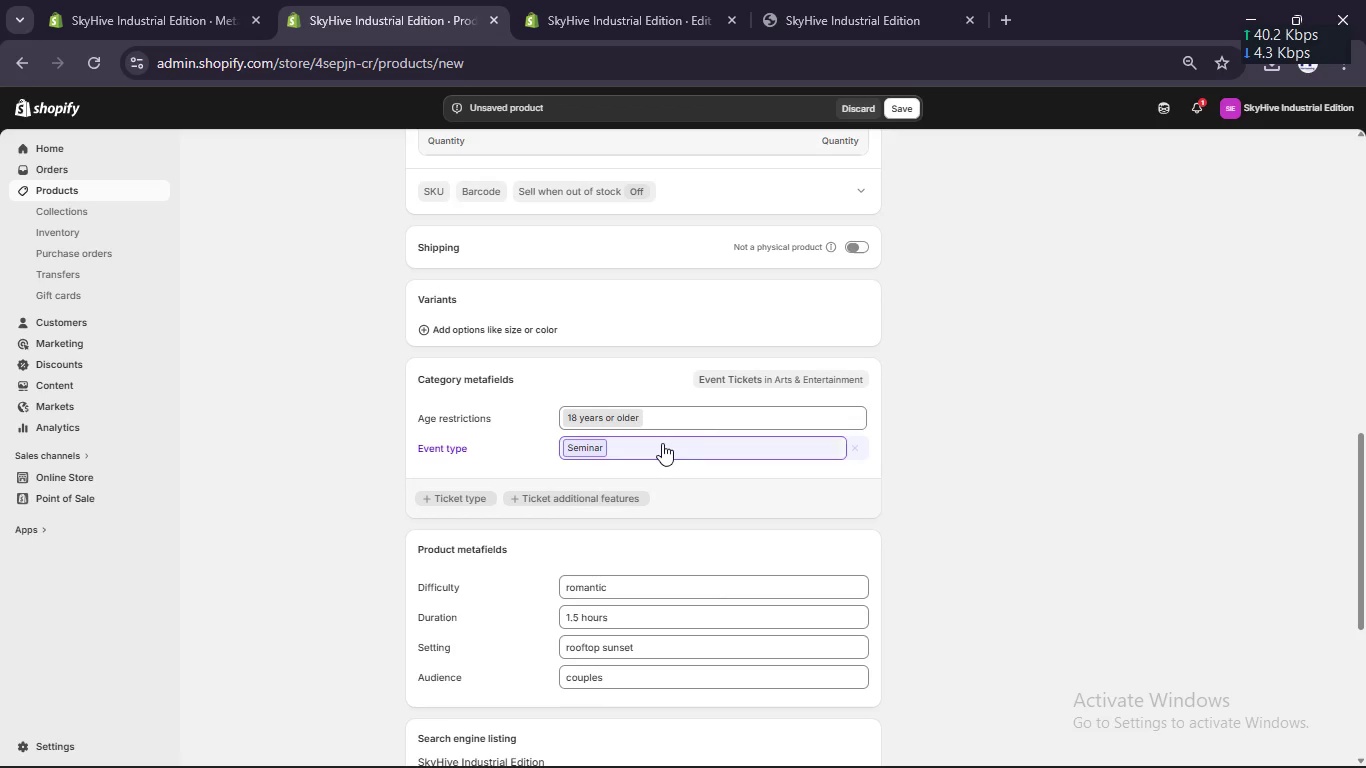 
left_click([662, 443])
 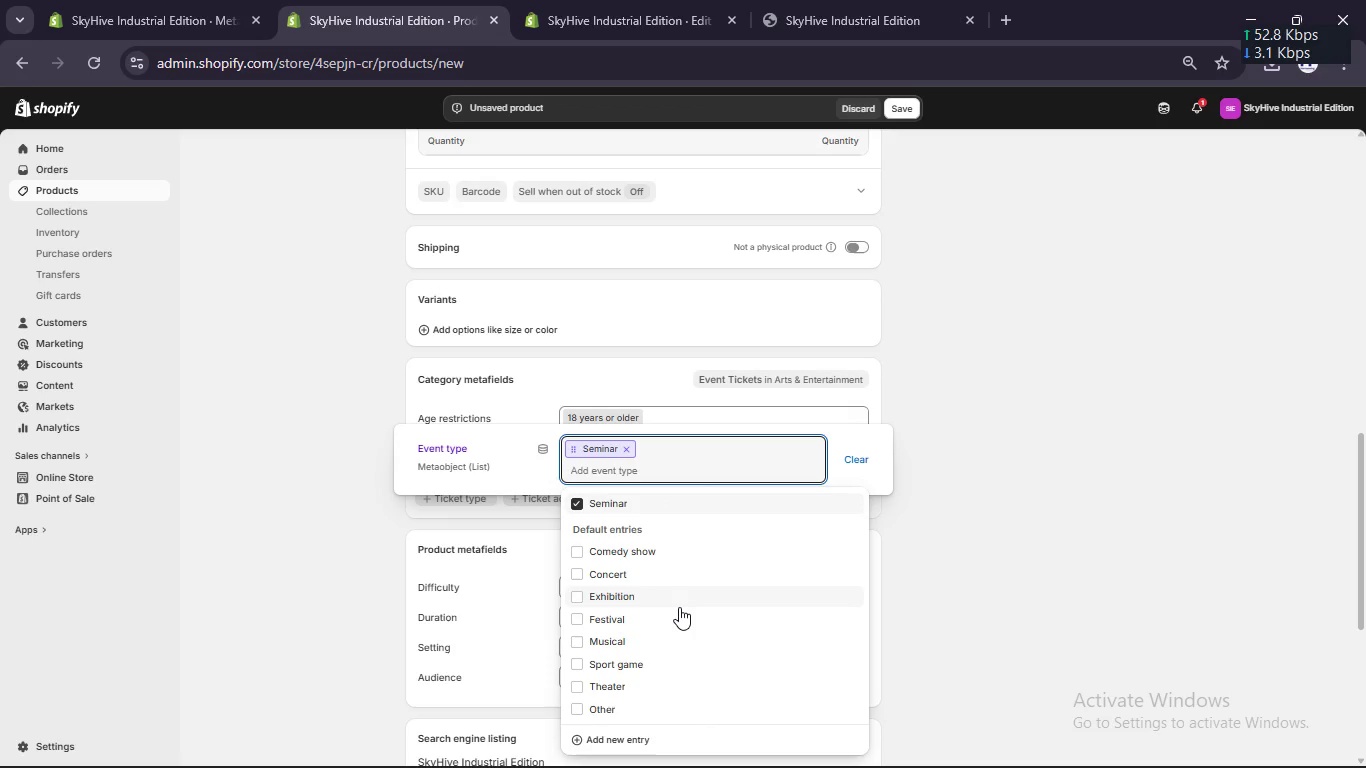 
scroll: coordinate [682, 615], scroll_direction: down, amount: 1.0
 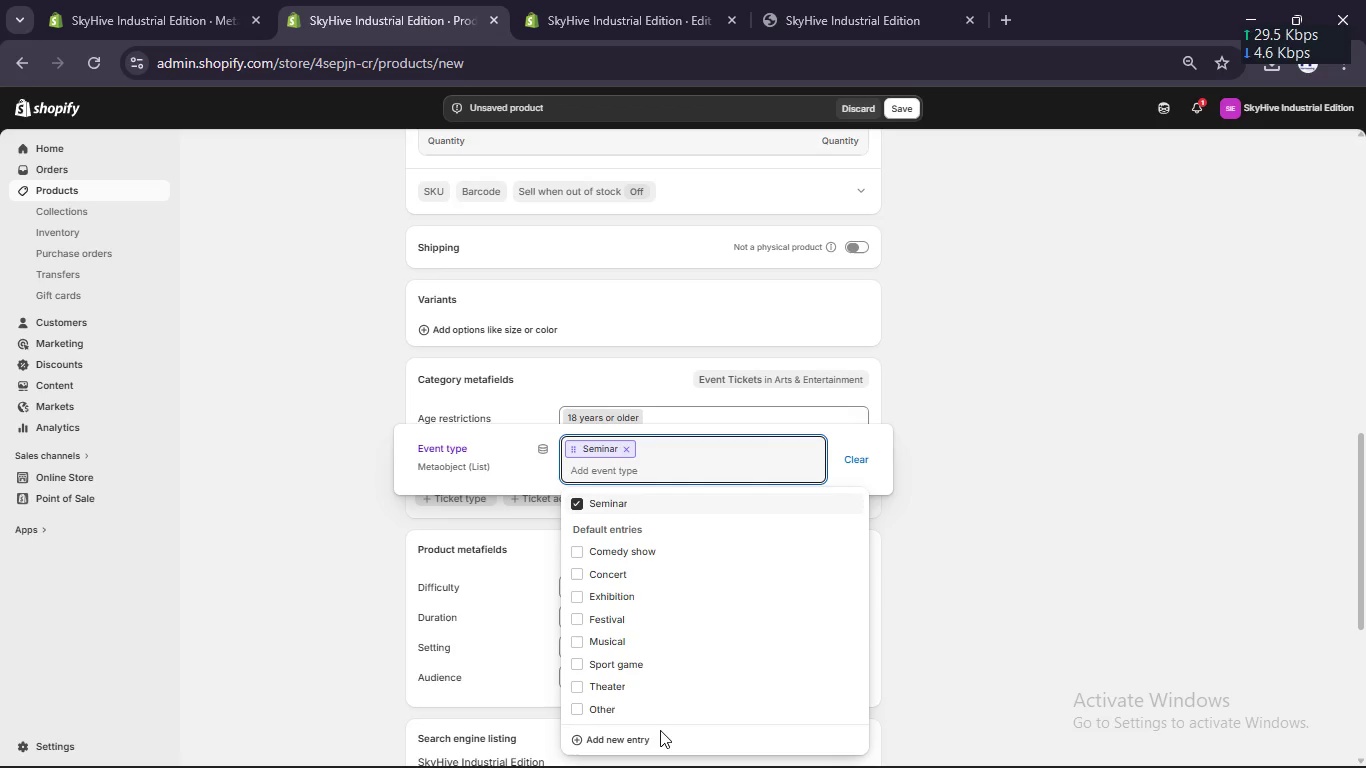 
left_click([660, 735])
 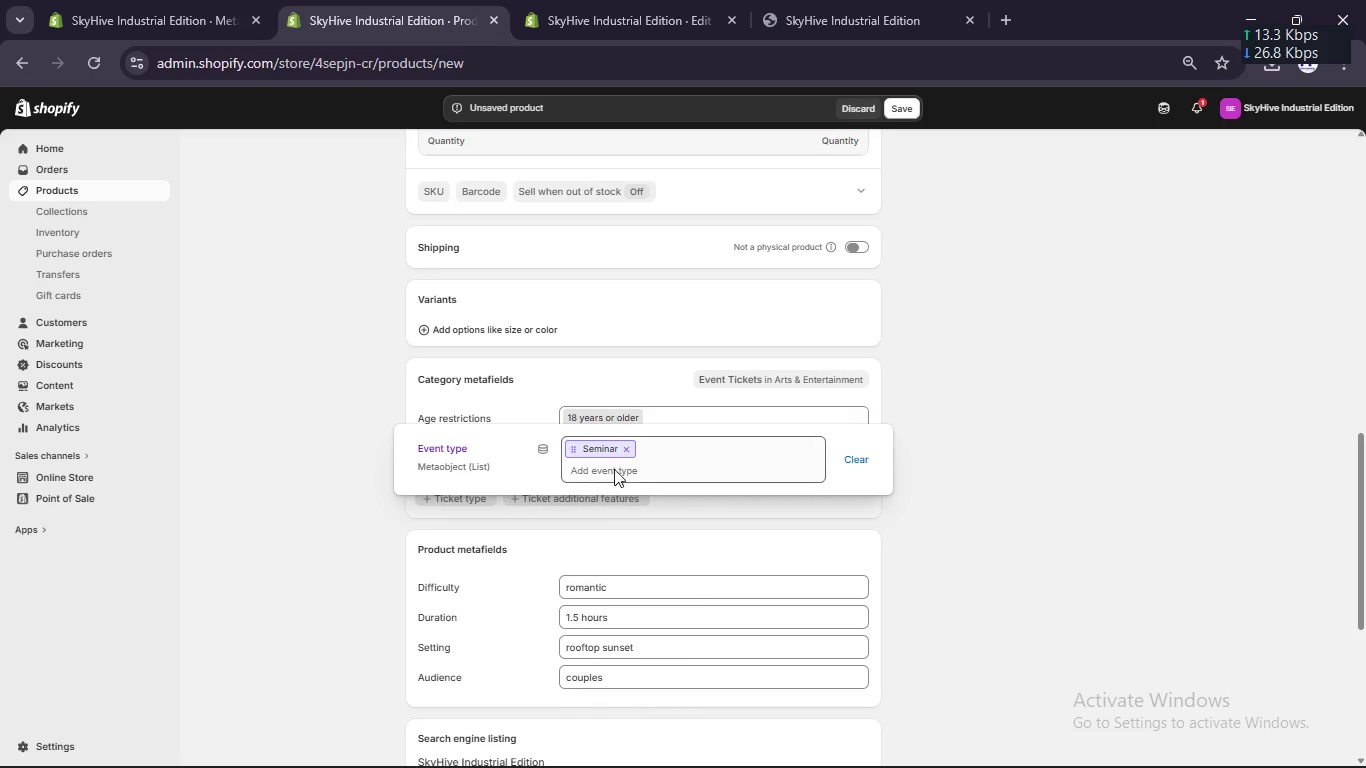 
left_click([618, 460])
 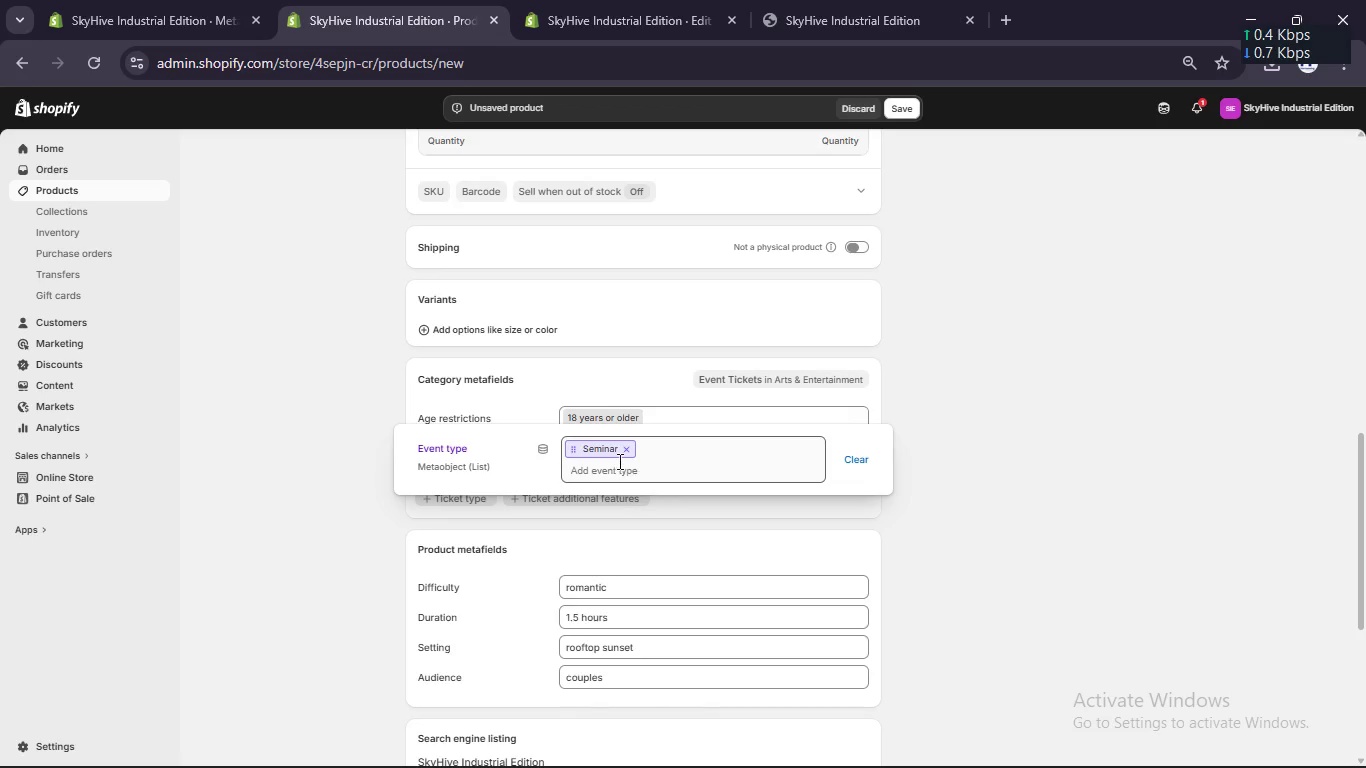 
left_click([618, 461])
 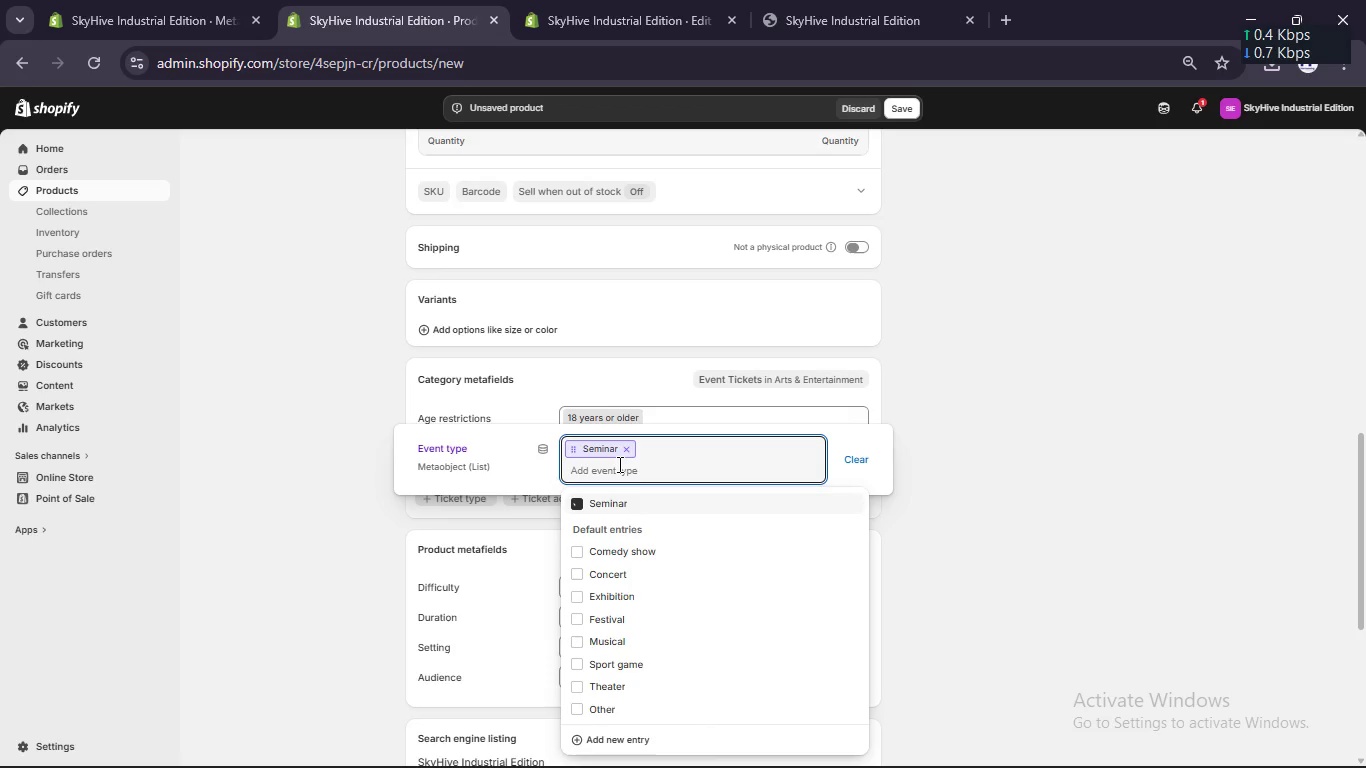 
type(Couple)
 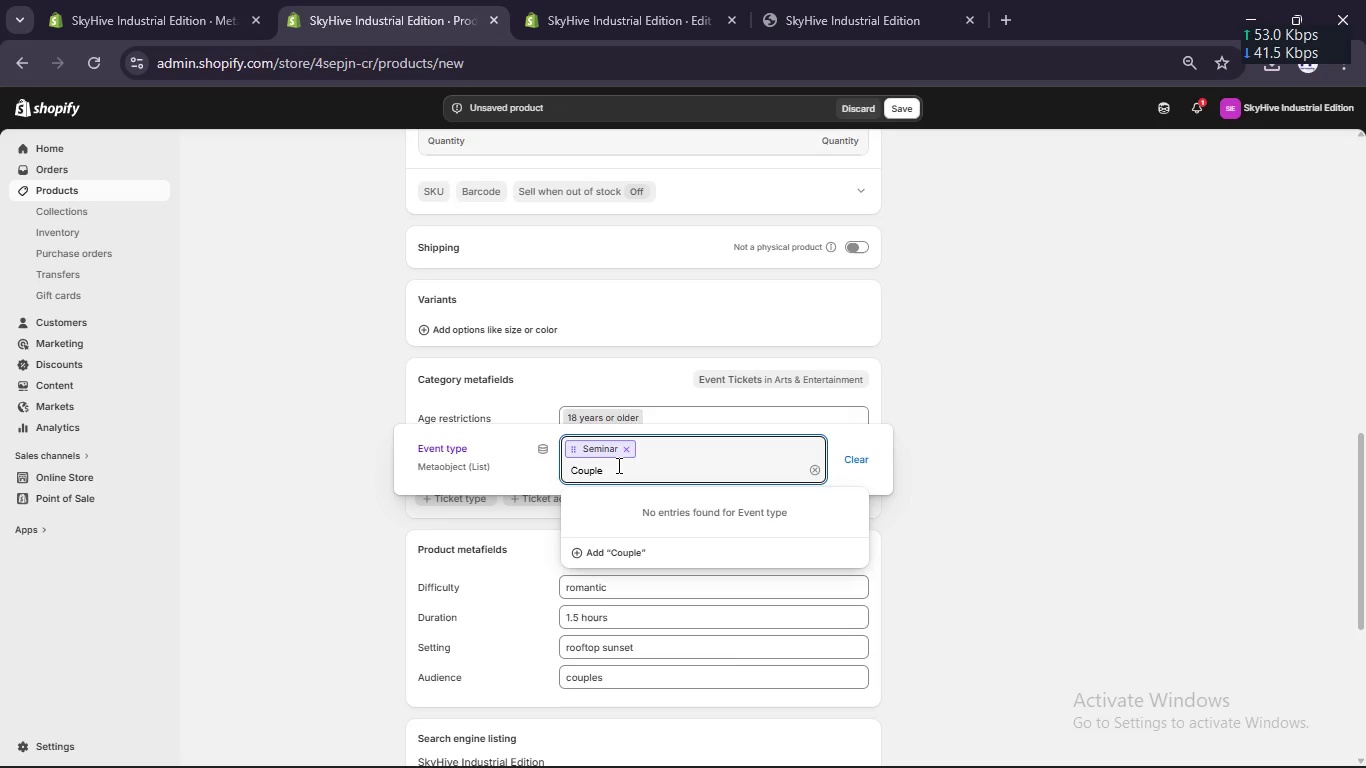 
key(Enter)
 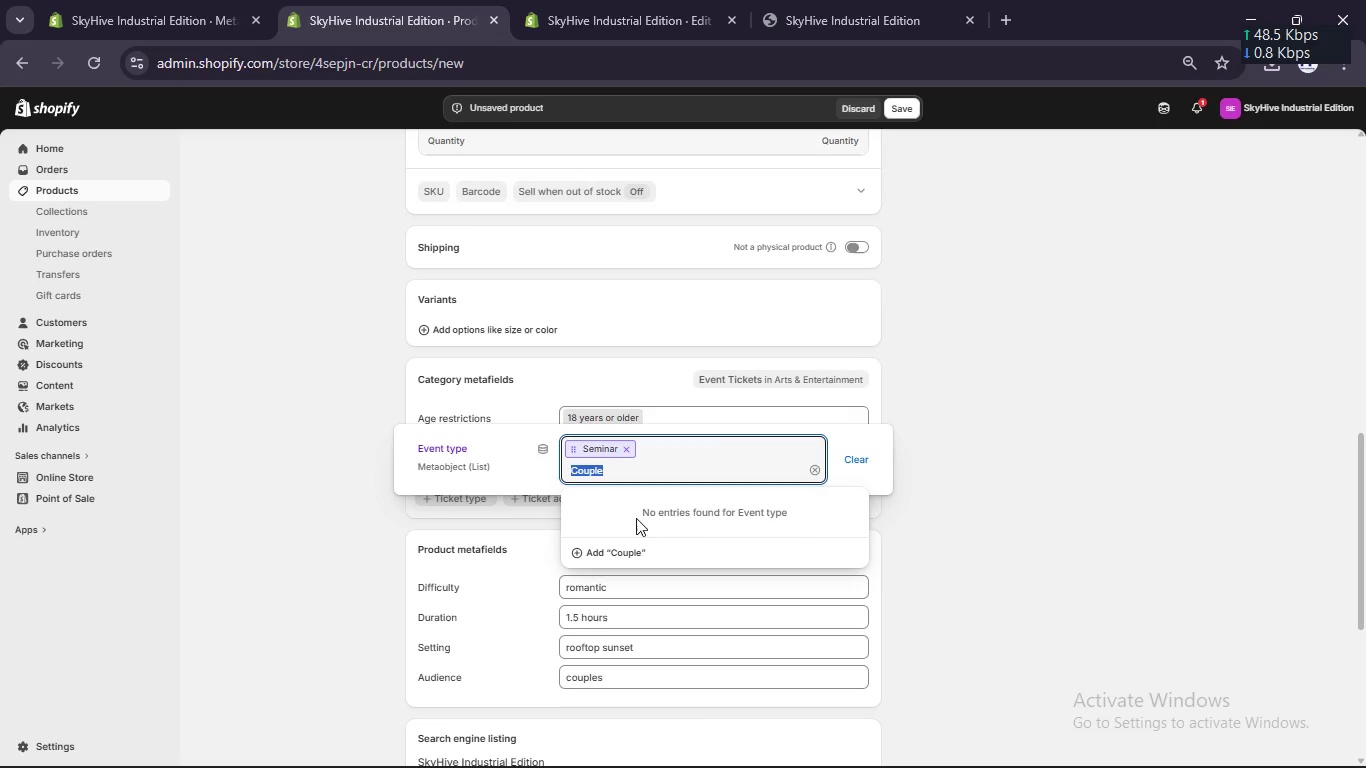 
left_click([646, 553])
 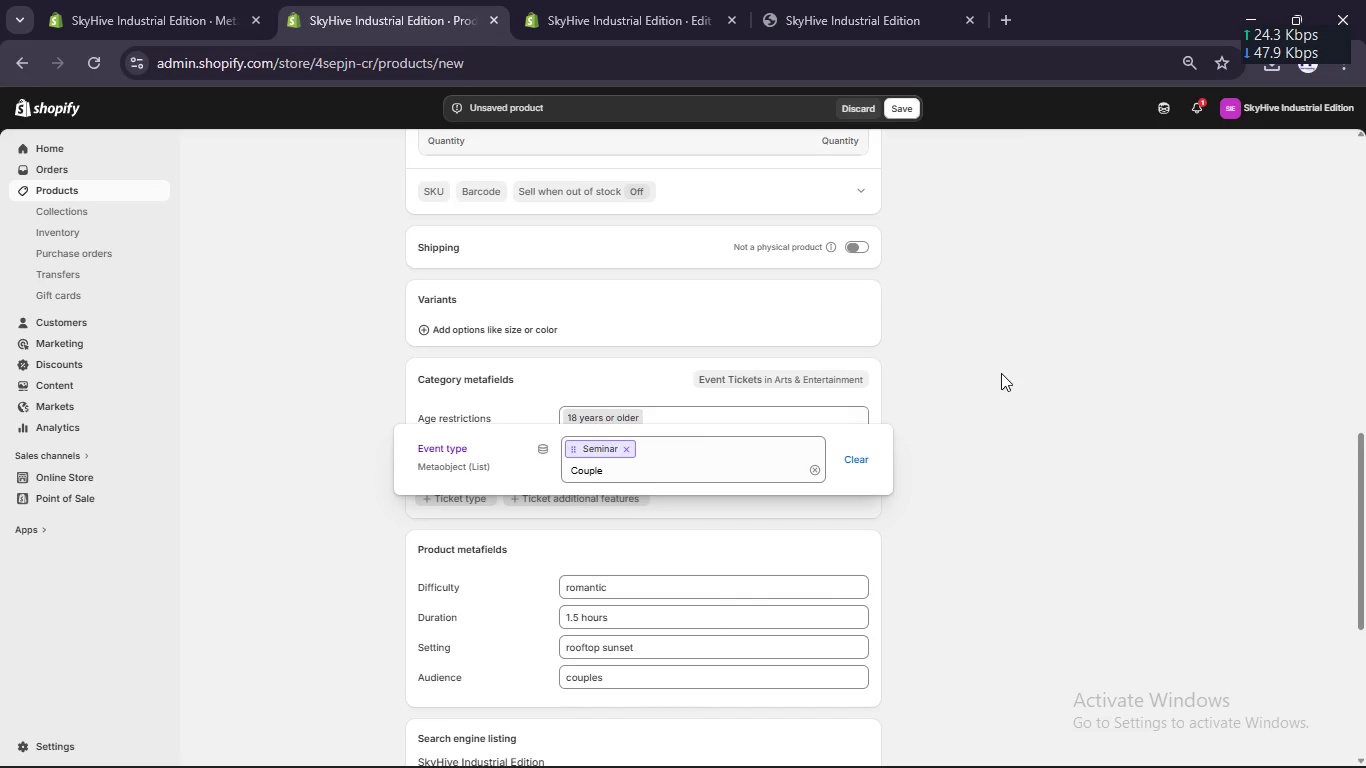 
left_click([1004, 369])
 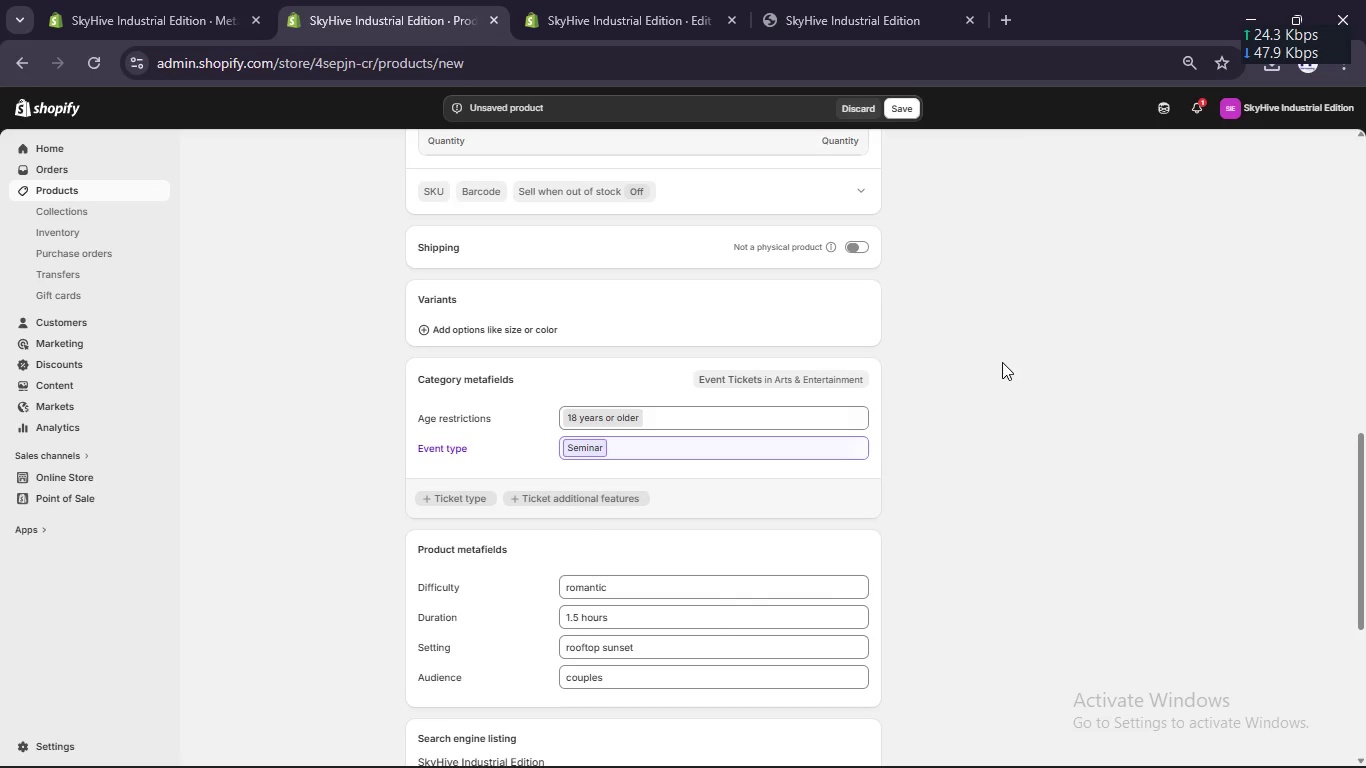 
scroll: coordinate [1002, 363], scroll_direction: up, amount: 1.0
 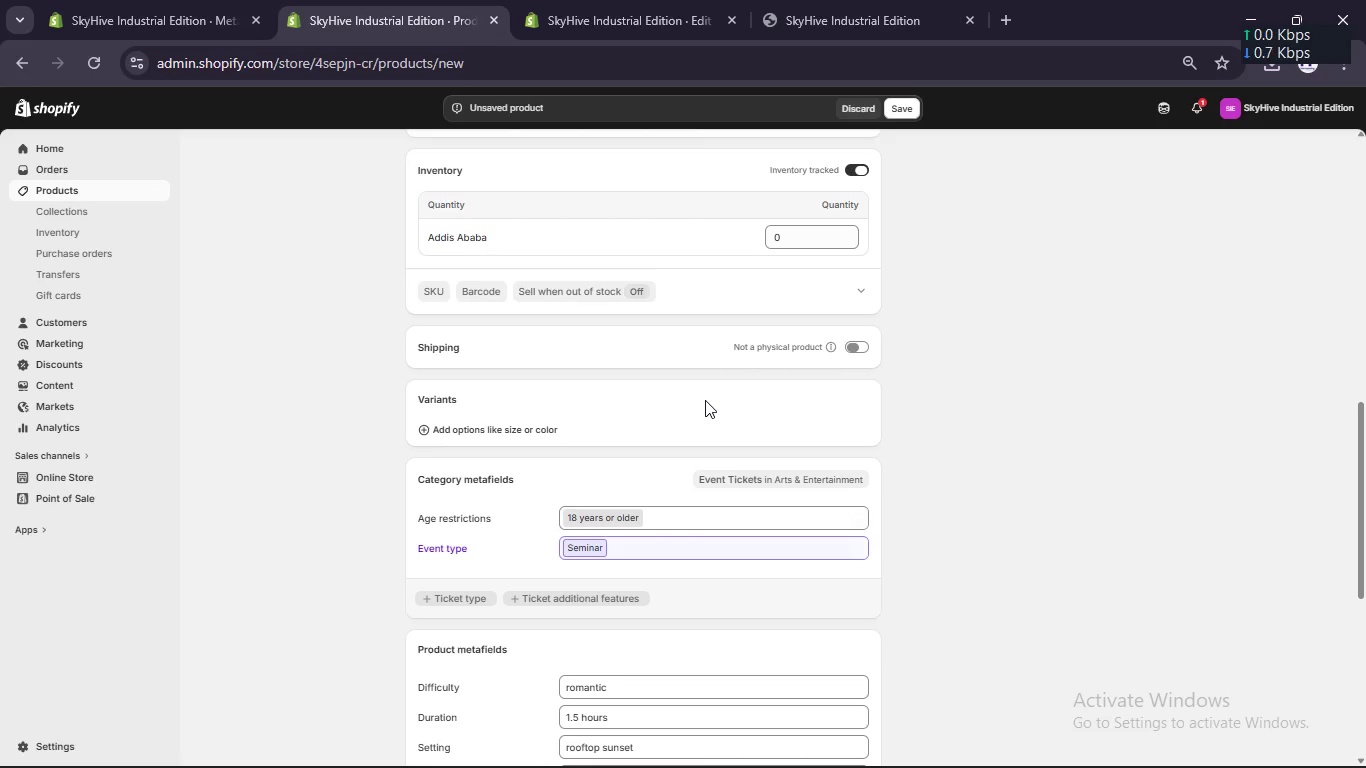 
wait(18.13)
 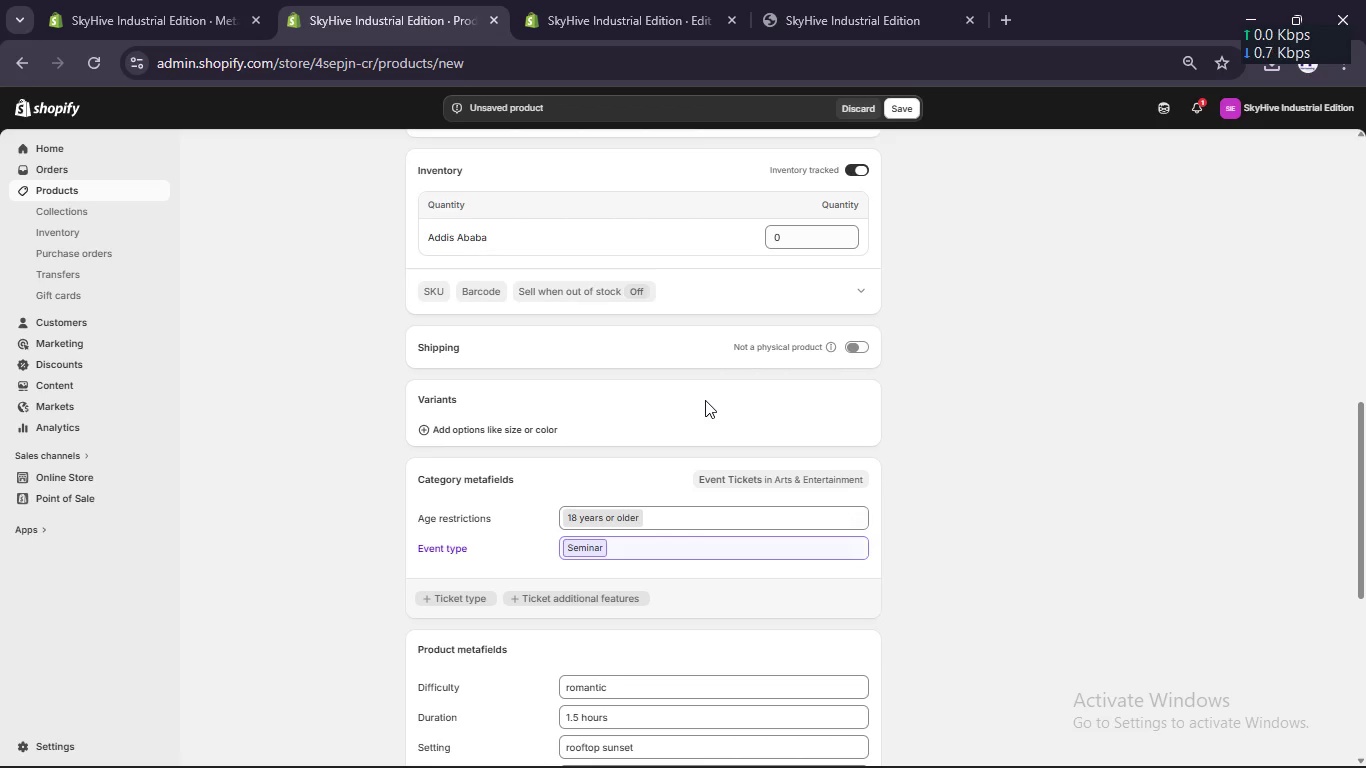 
scroll: coordinate [755, 325], scroll_direction: up, amount: 2.0
 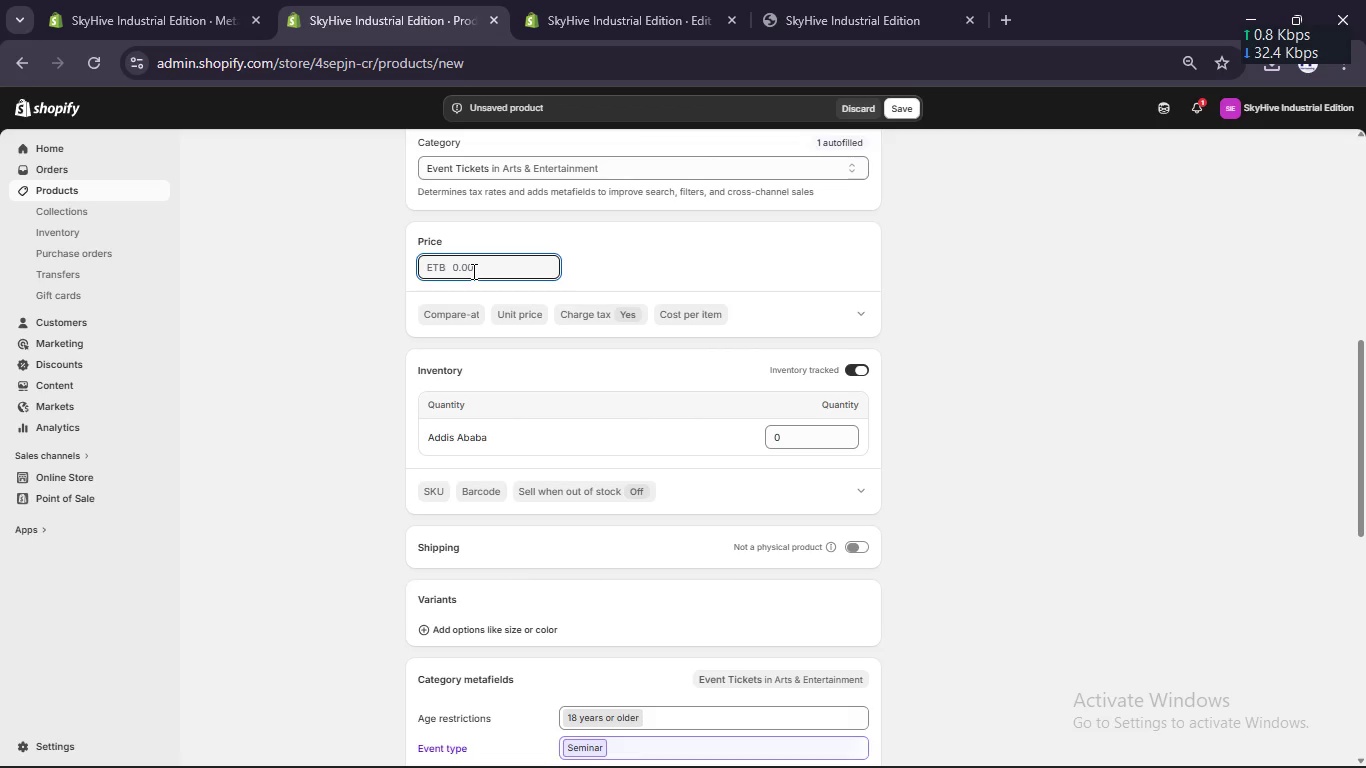 
key(Numpad3)
 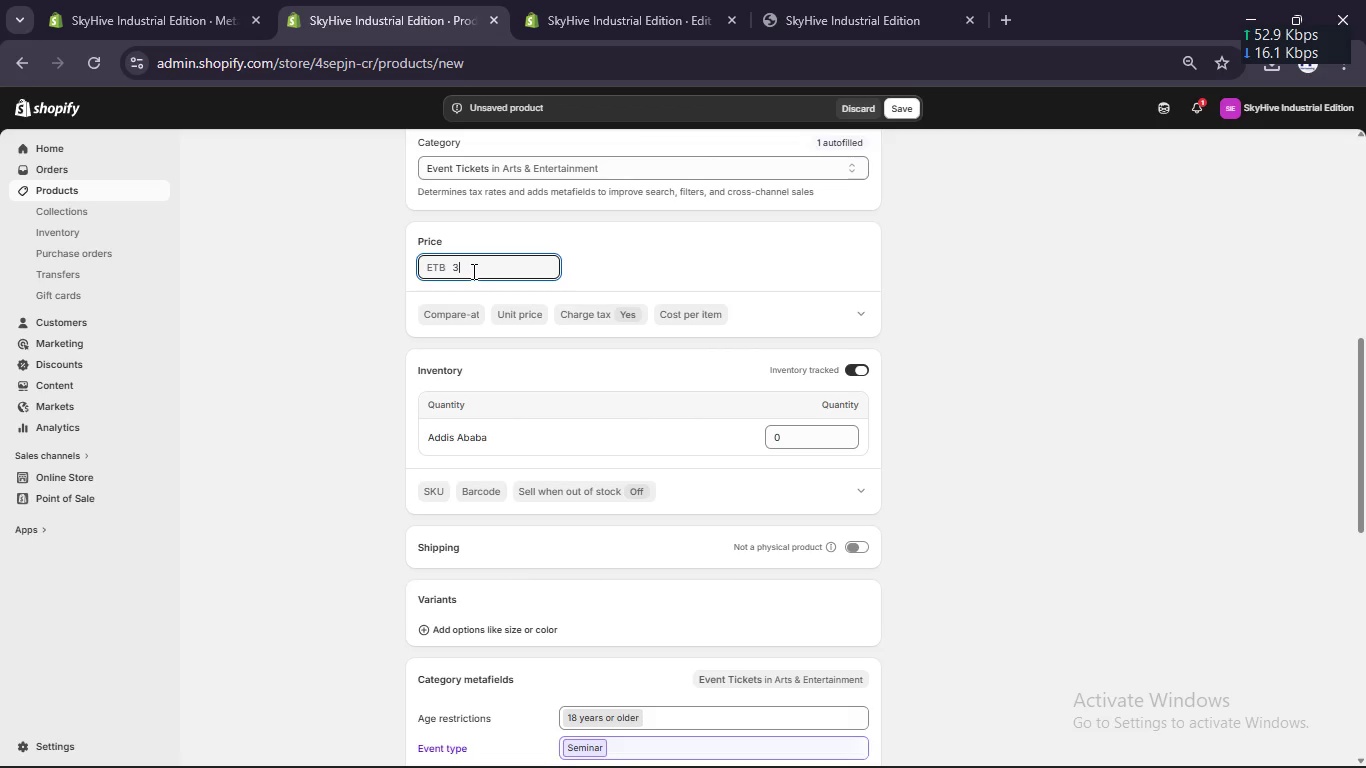 
key(Numpad0)
 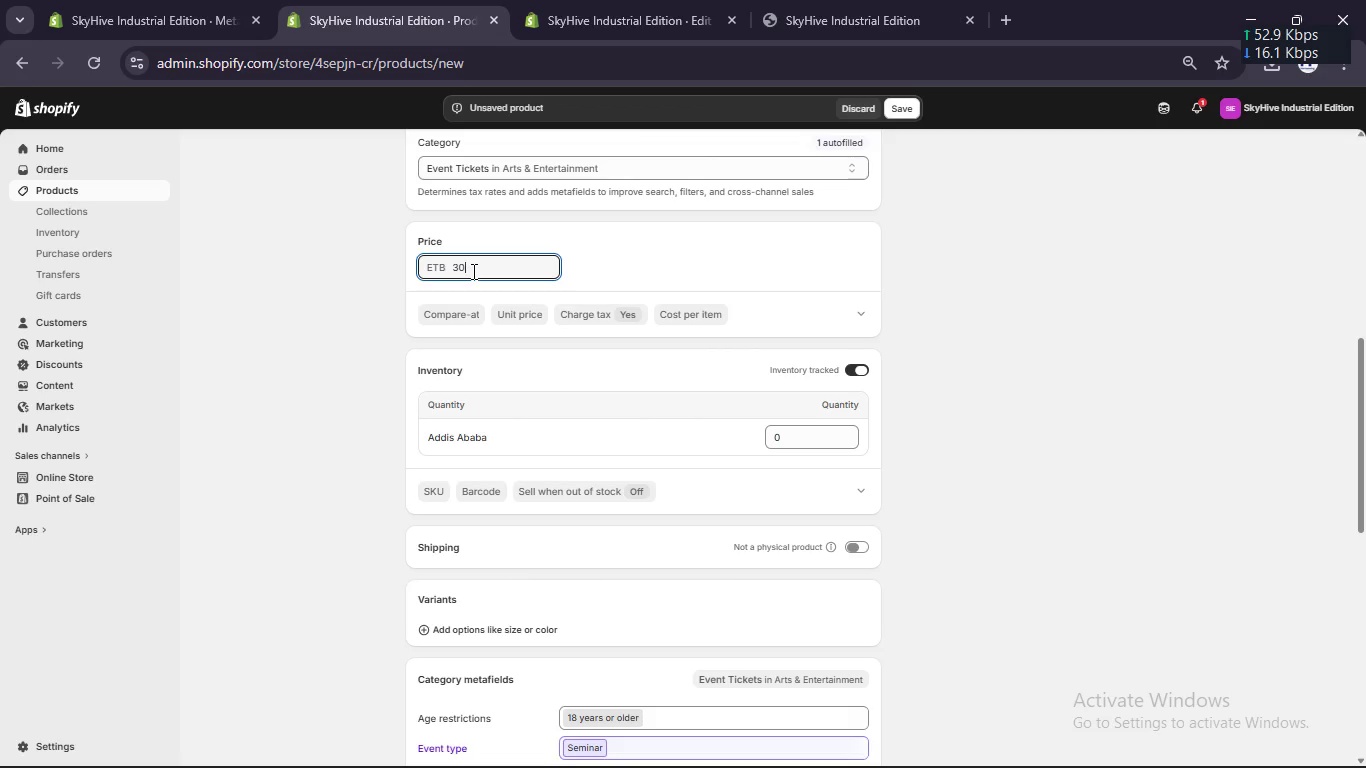 
key(Numpad0)
 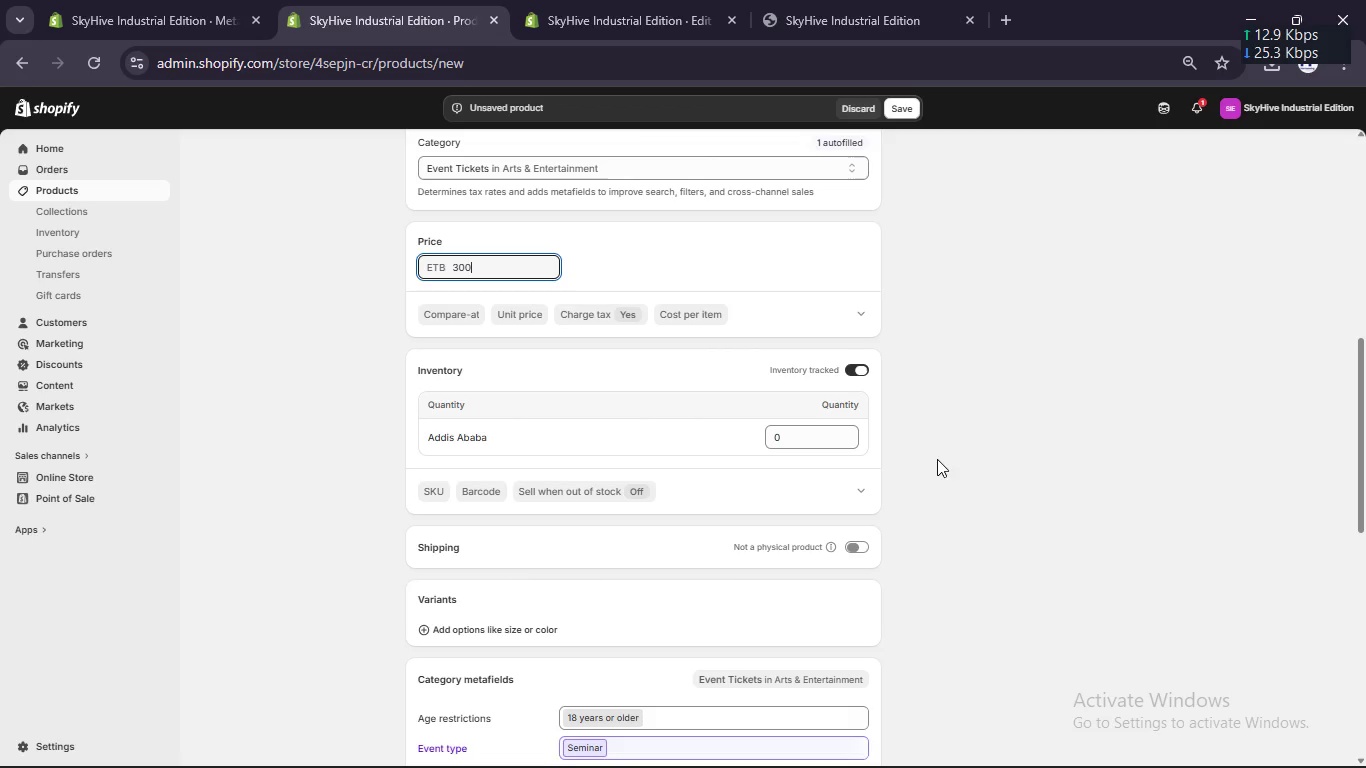 
scroll: coordinate [936, 443], scroll_direction: up, amount: 10.0
 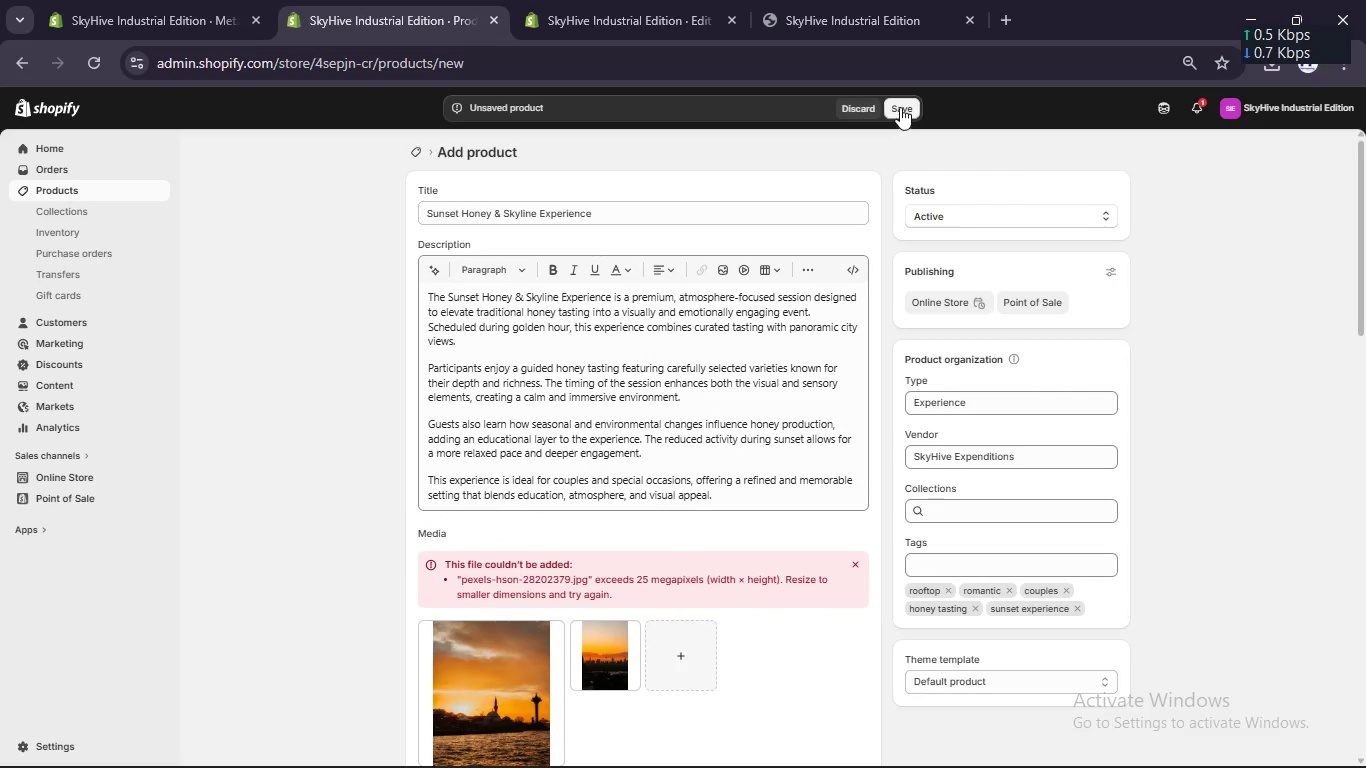 
left_click([900, 106])
 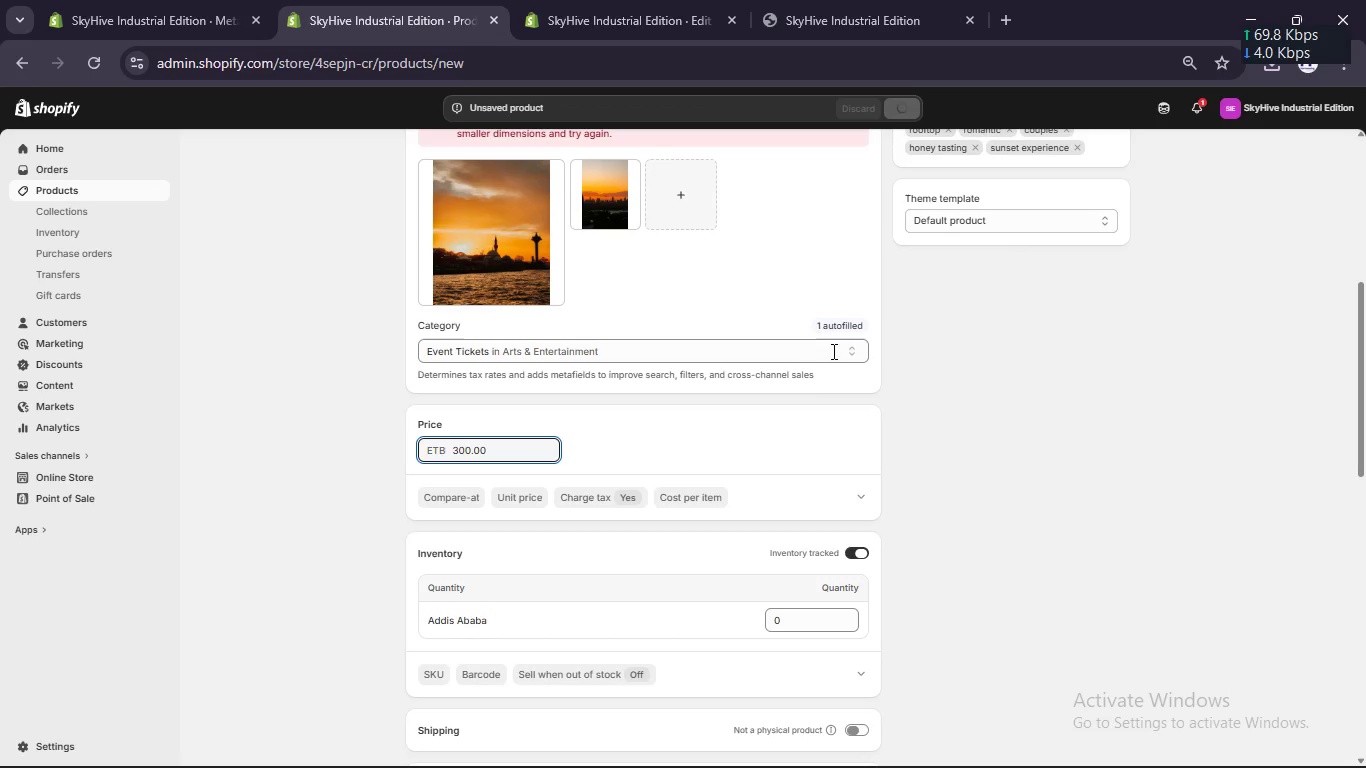 
scroll: coordinate [808, 384], scroll_direction: down, amount: 4.0
 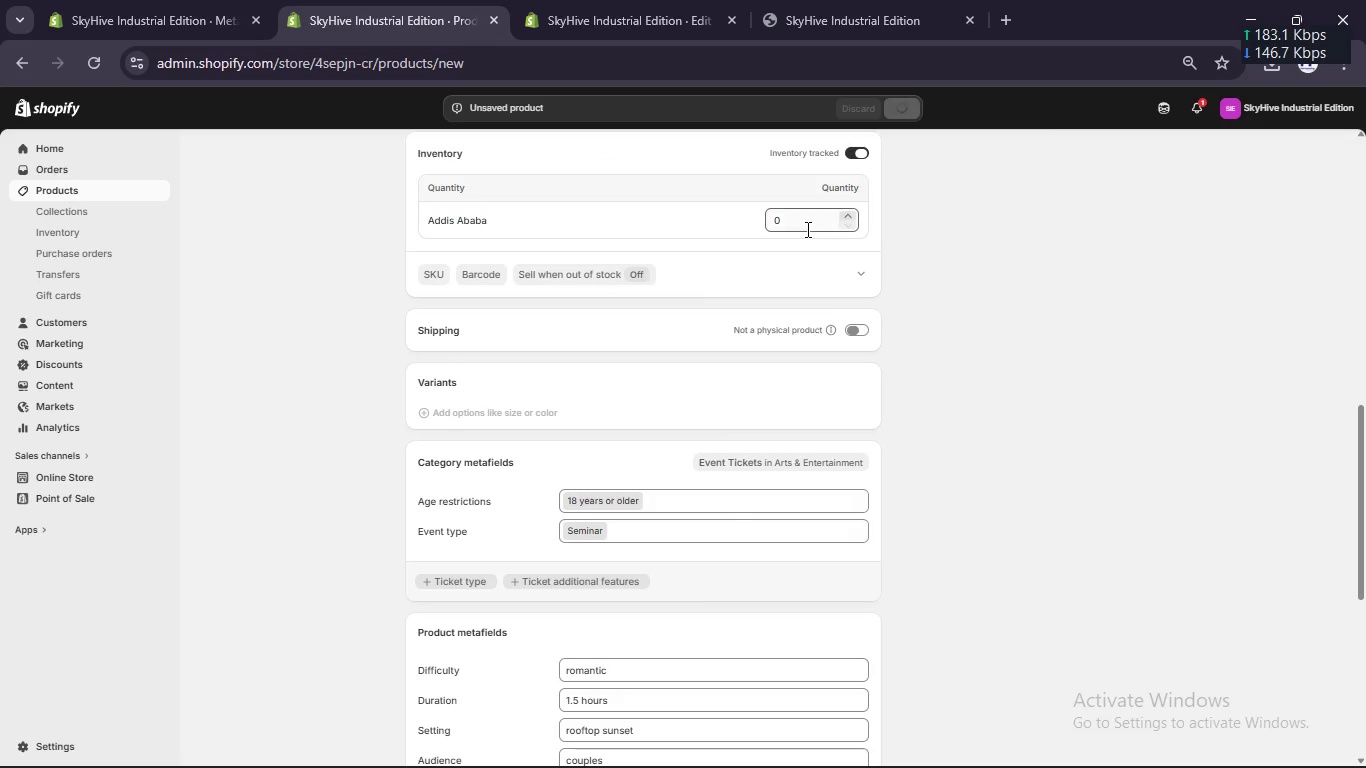 
left_click([806, 229])
 